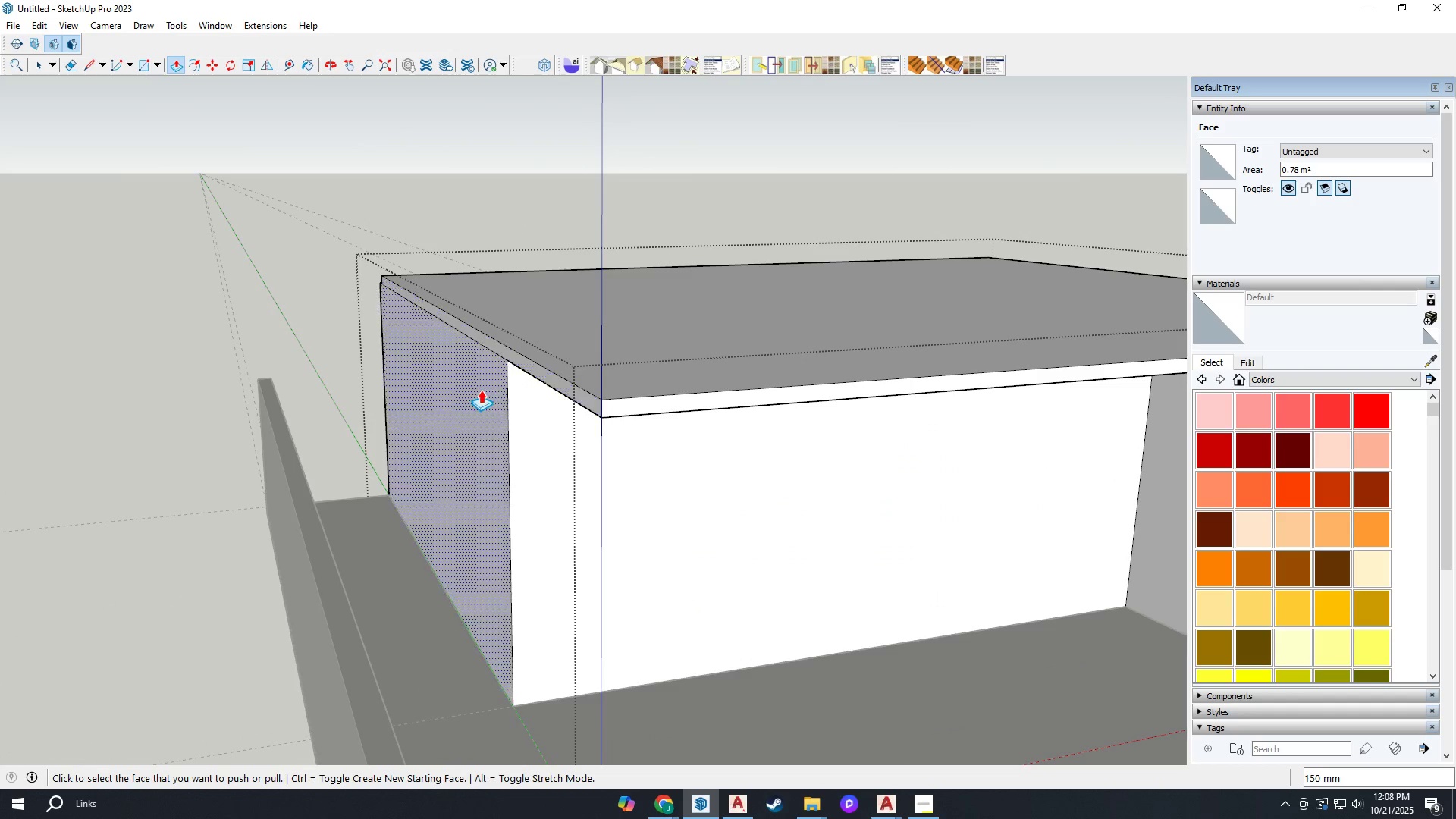 
scroll: coordinate [459, 375], scroll_direction: up, amount: 2.0
 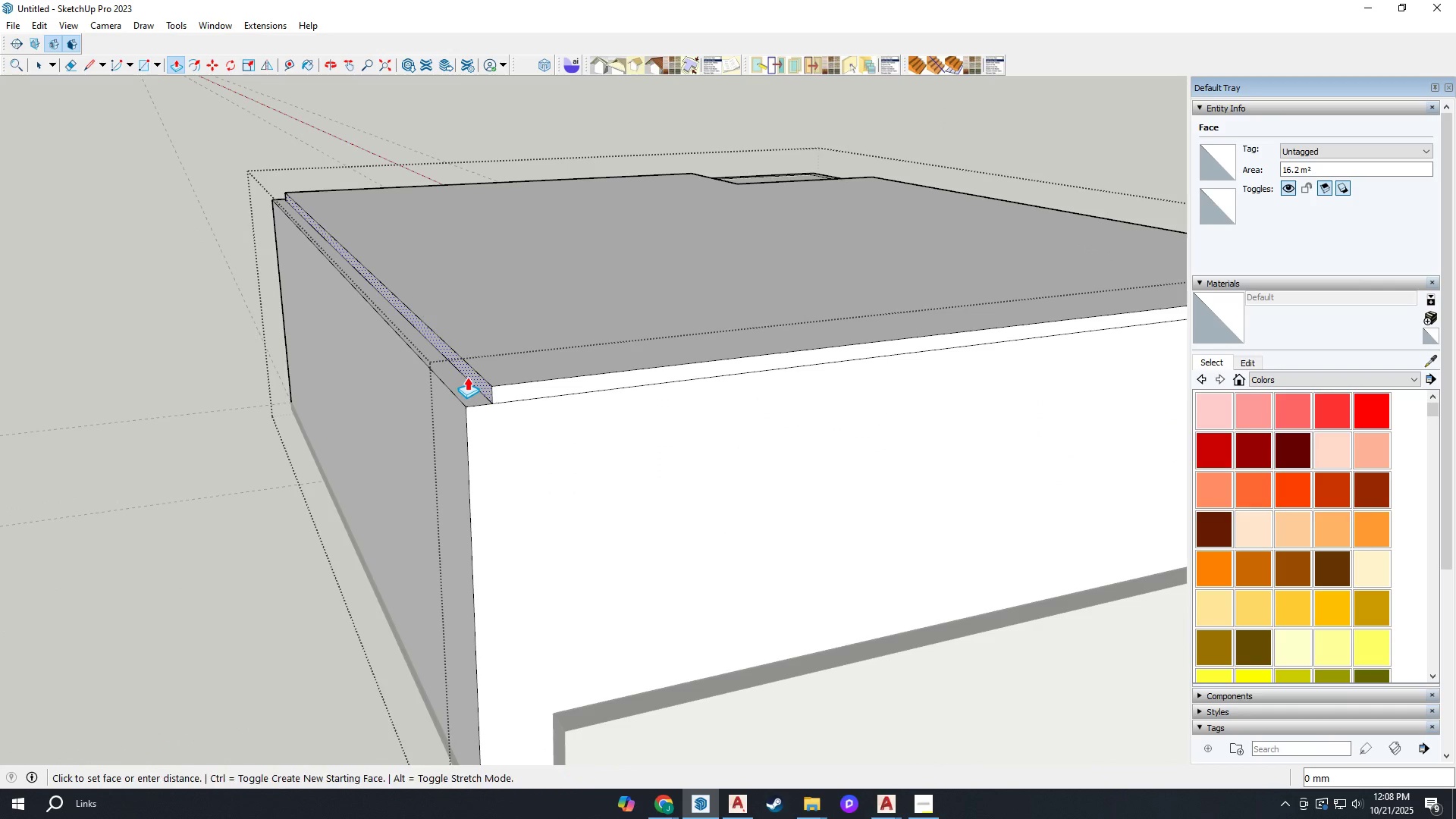 
left_click([467, 377])
 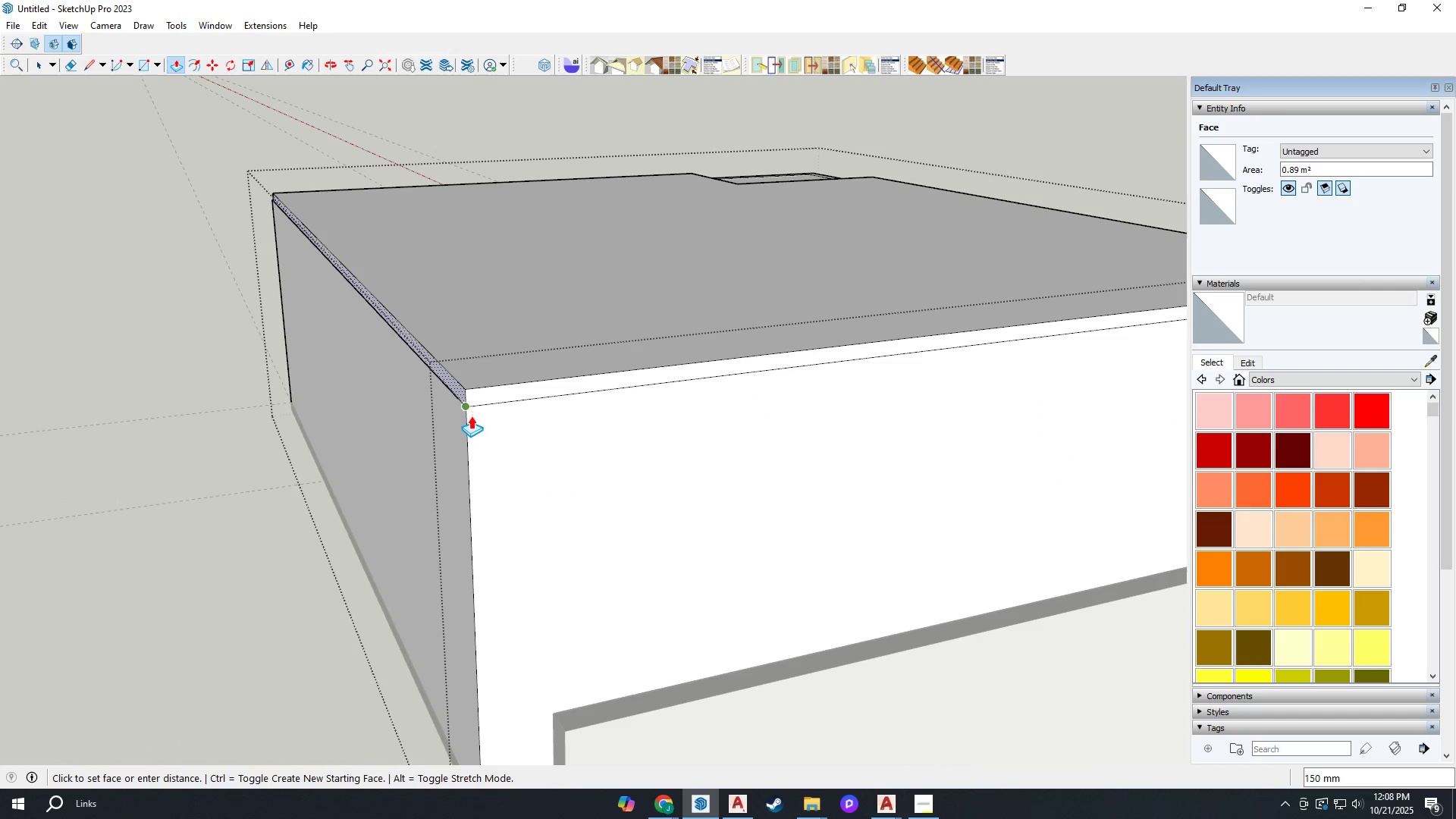 
left_click([471, 416])
 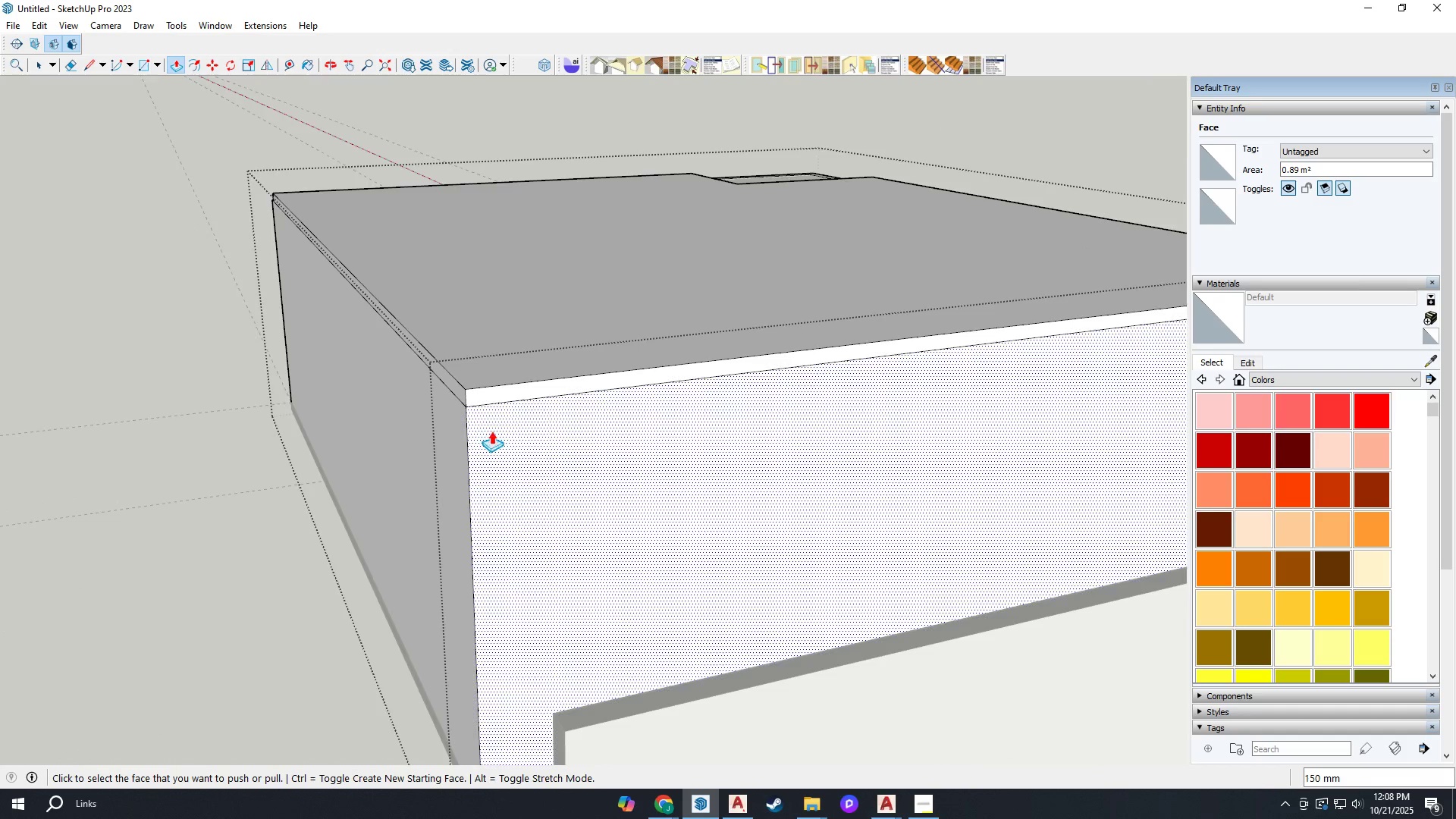 
scroll: coordinate [1122, 428], scroll_direction: down, amount: 8.0
 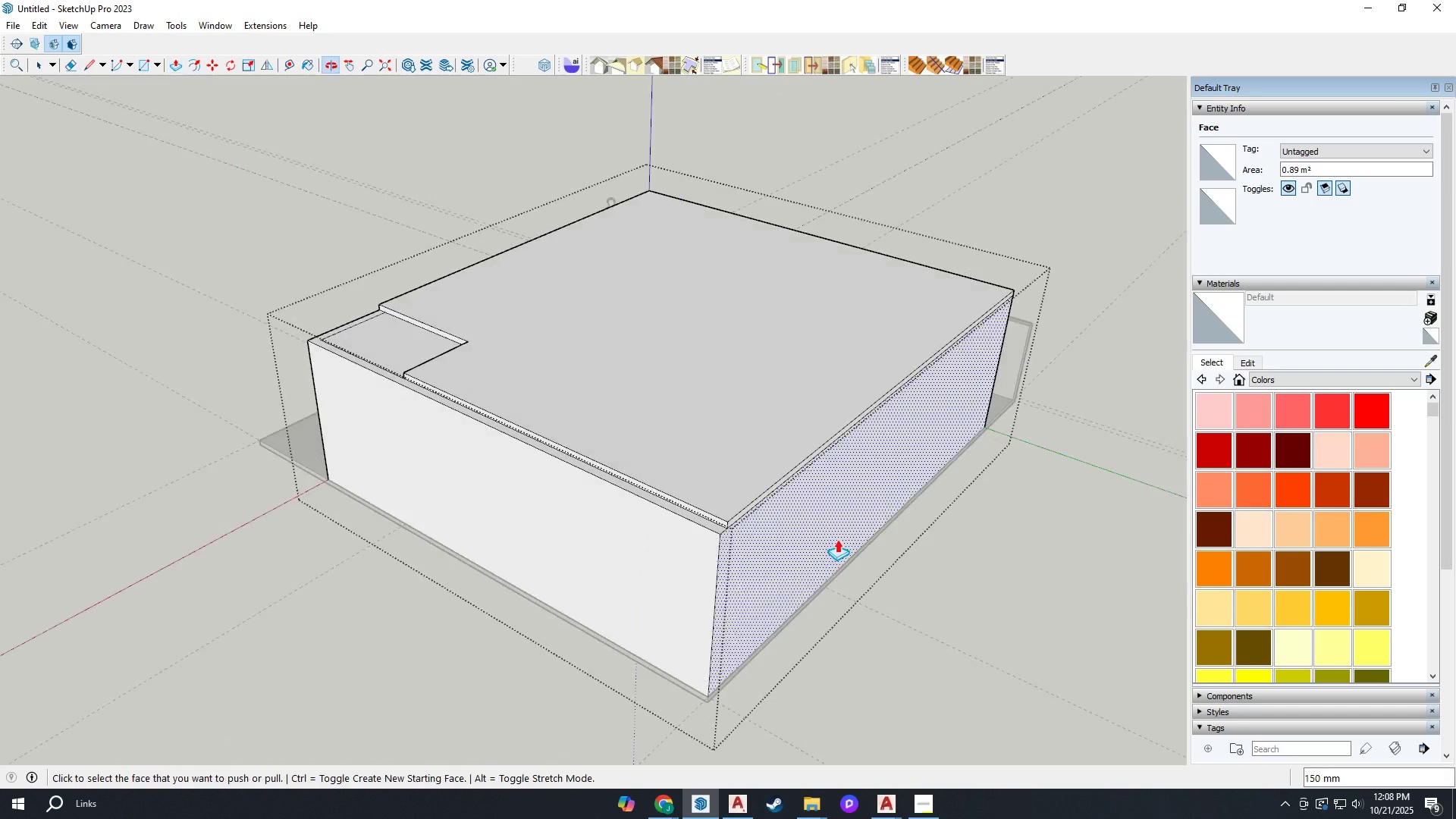 
scroll: coordinate [424, 442], scroll_direction: up, amount: 3.0
 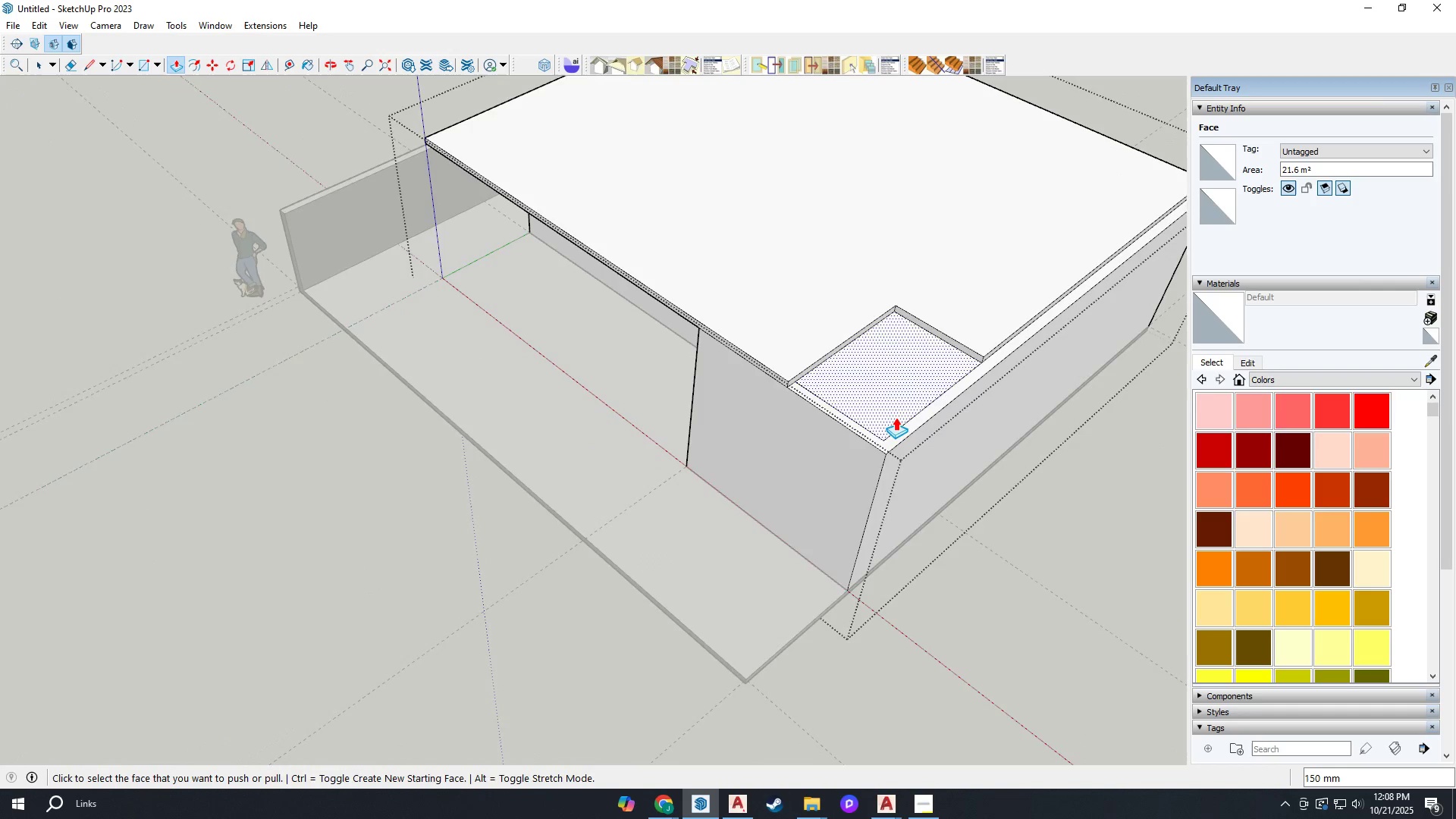 
scroll: coordinate [767, 475], scroll_direction: down, amount: 1.0
 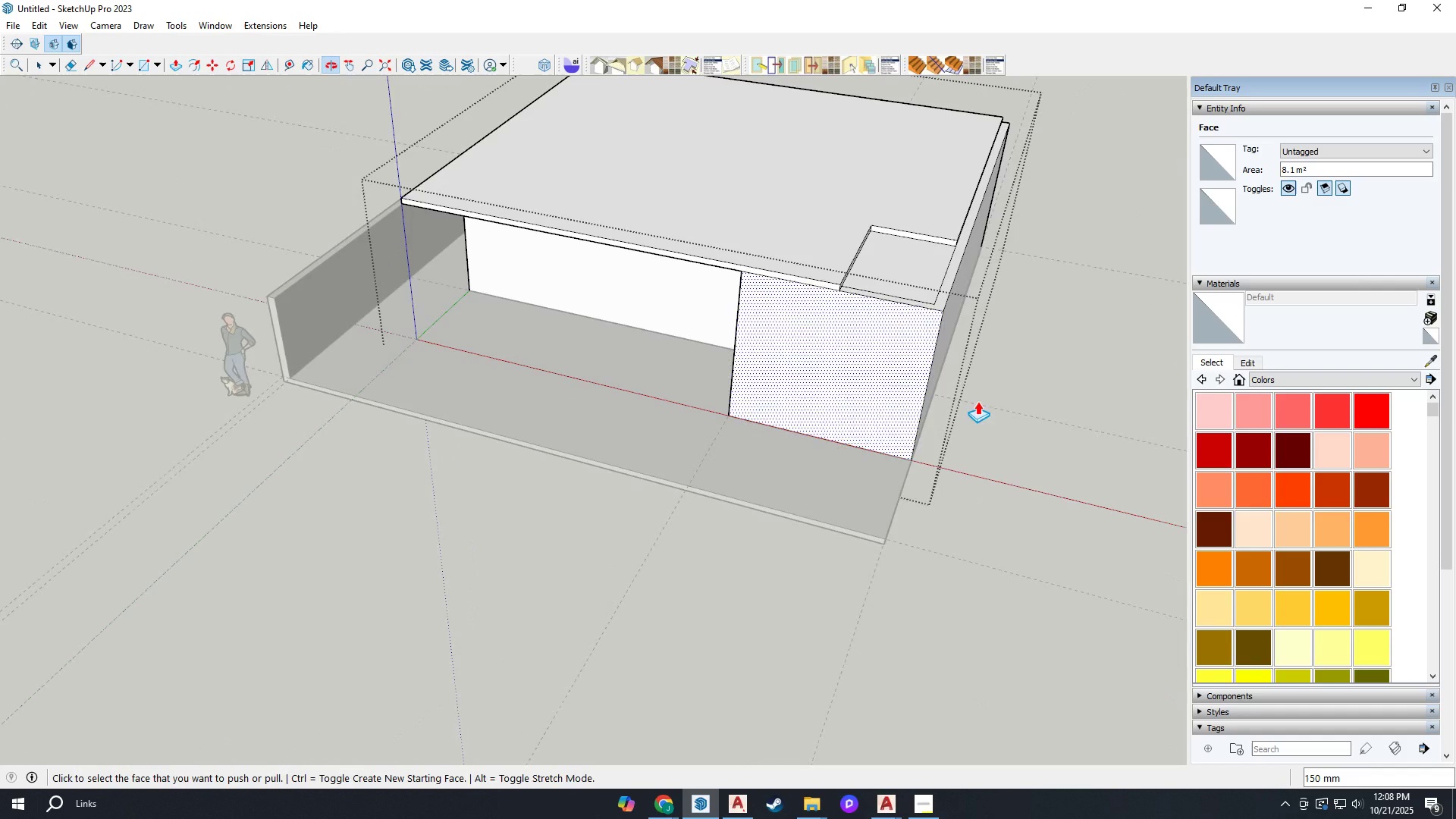 
scroll: coordinate [941, 249], scroll_direction: up, amount: 7.0
 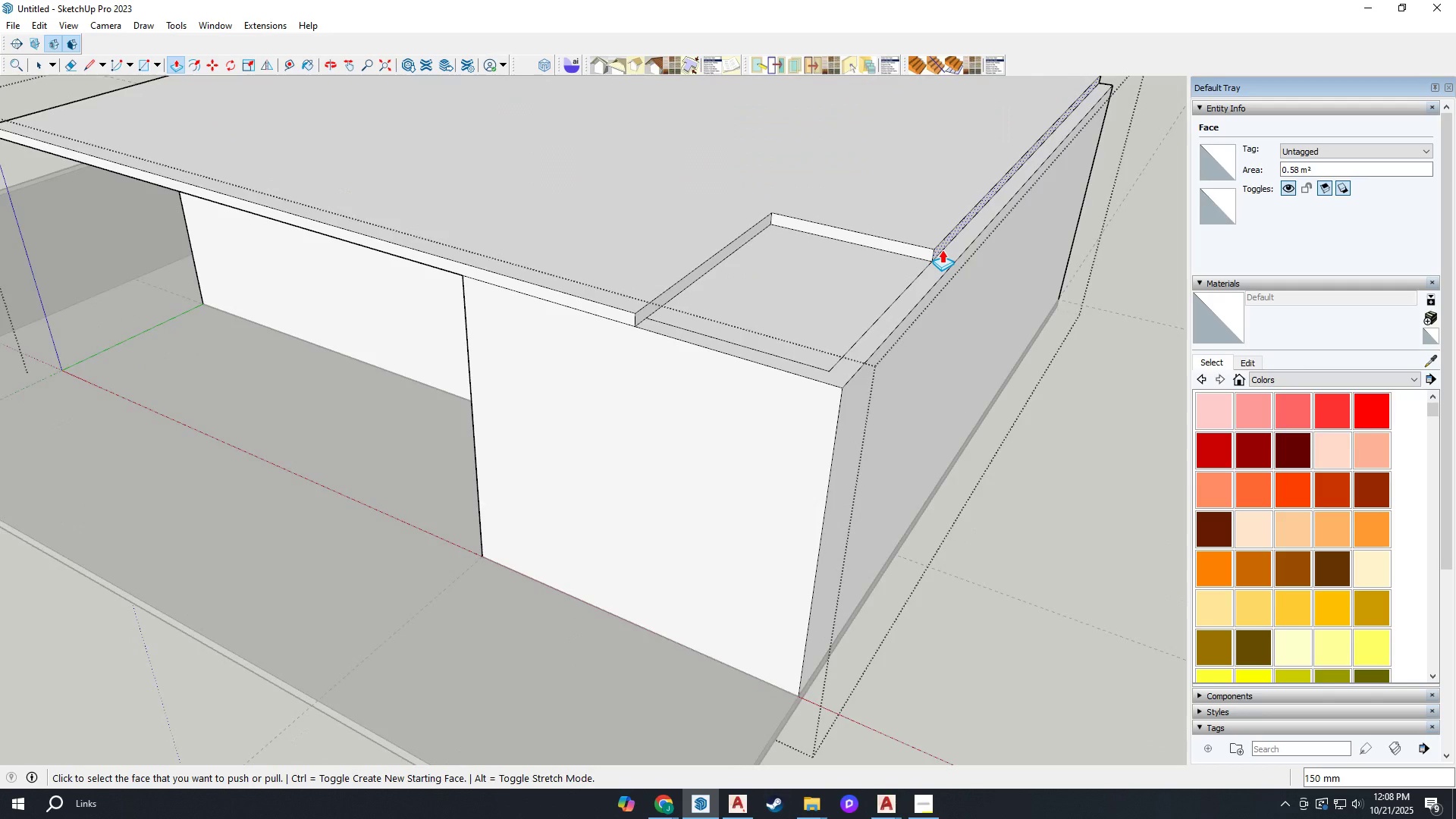 
key(Control+ControlLeft)
 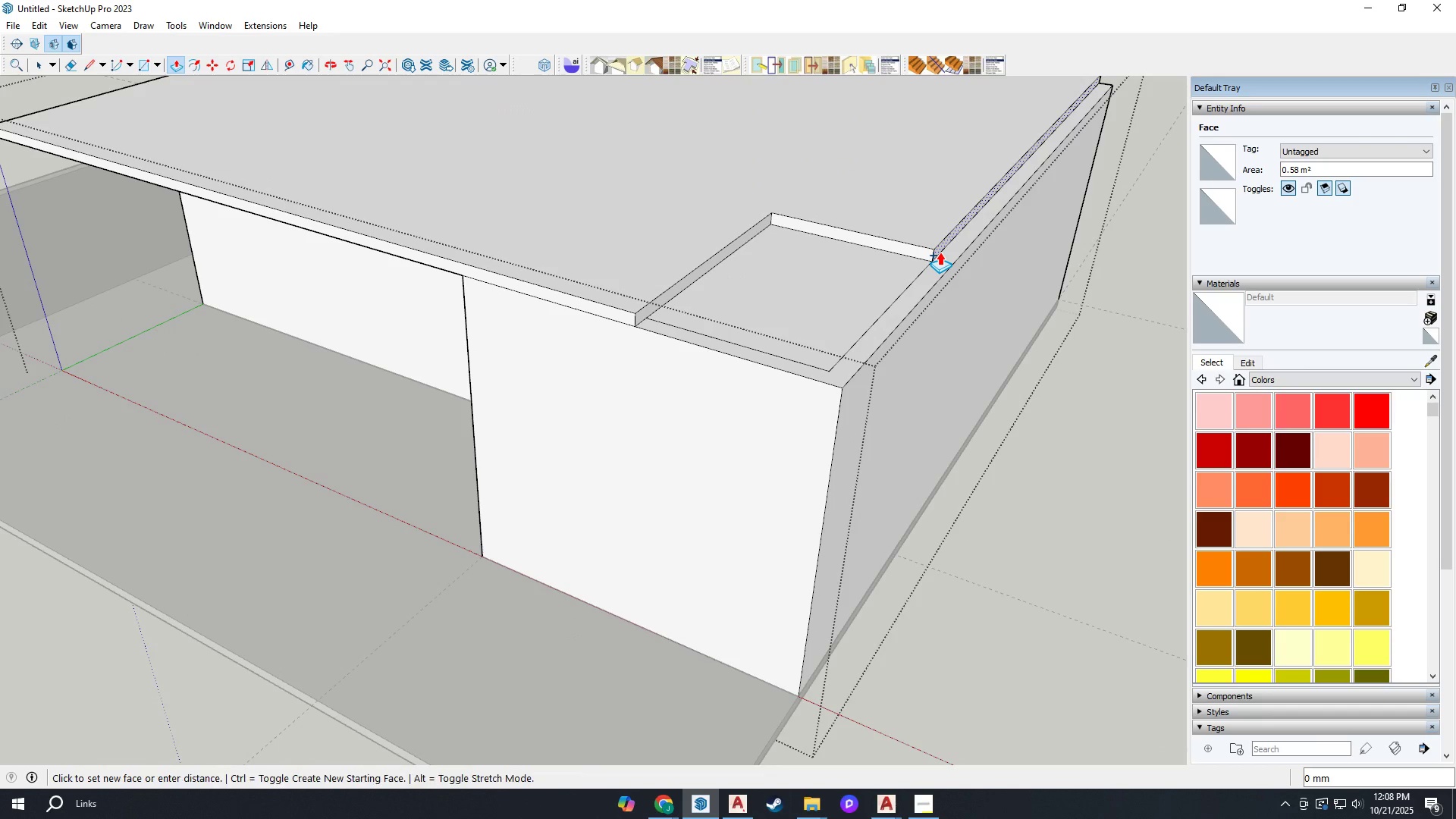 
left_click([940, 252])
 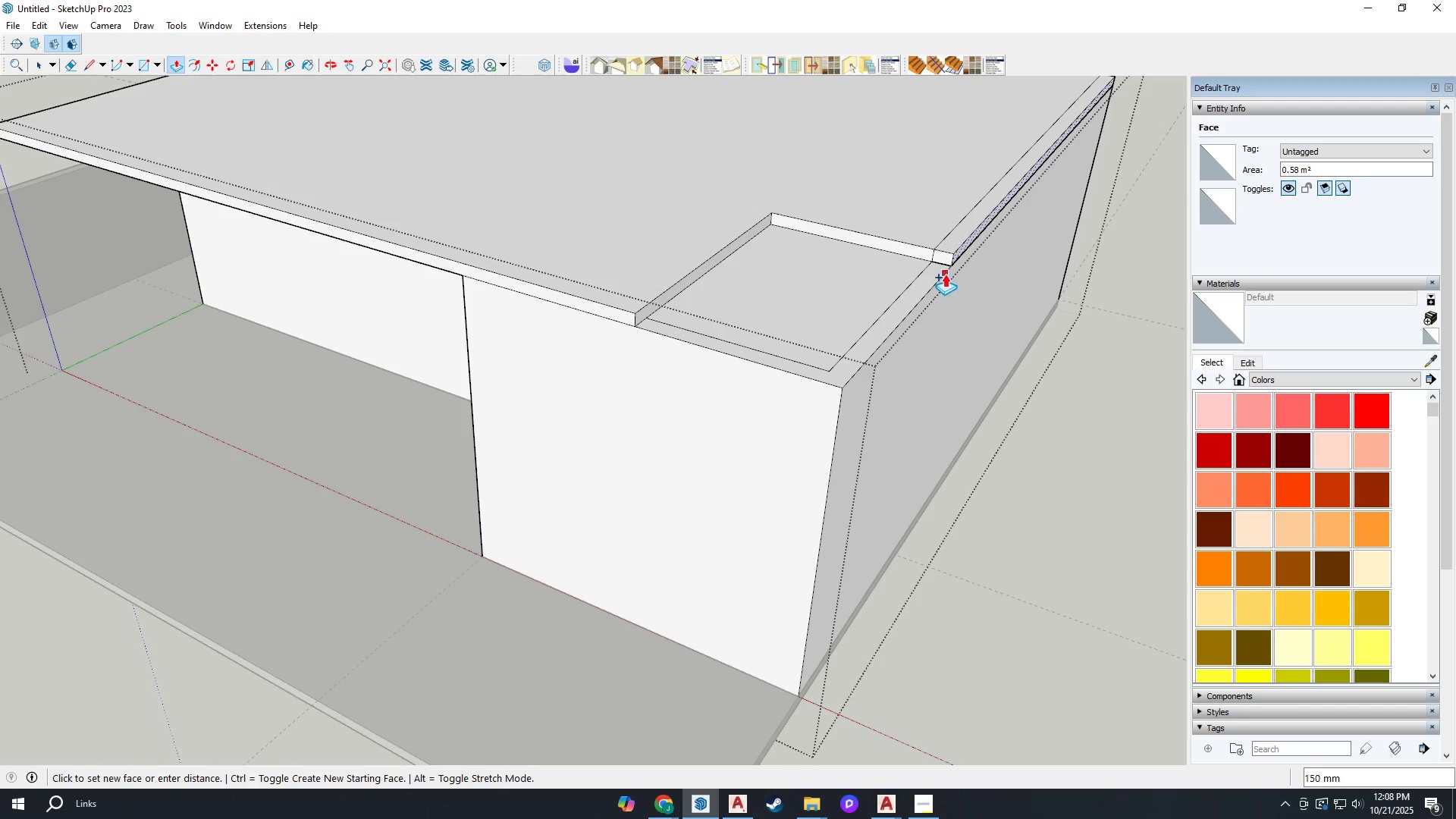 
left_click([945, 275])
 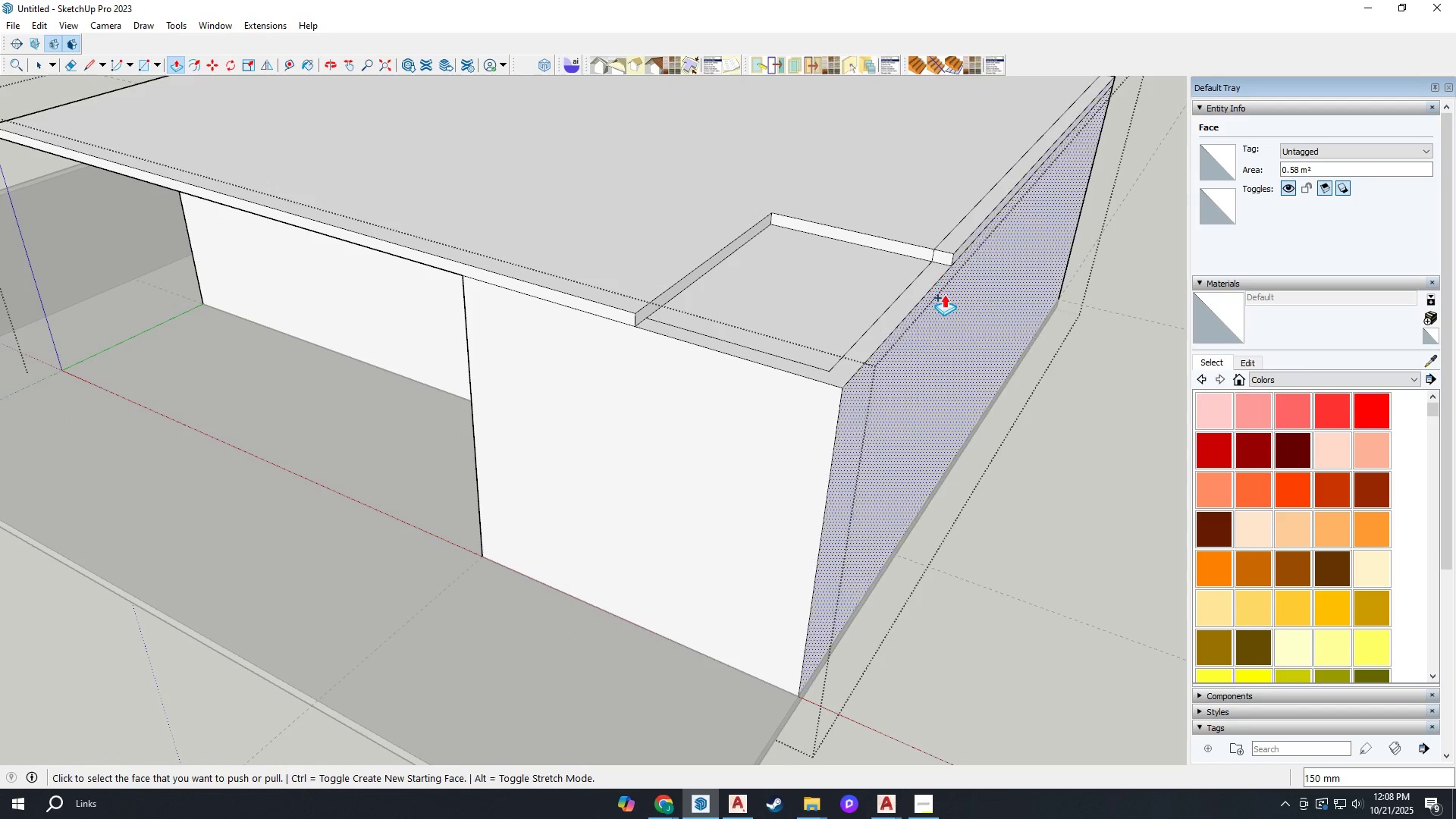 
scroll: coordinate [910, 350], scroll_direction: down, amount: 2.0
 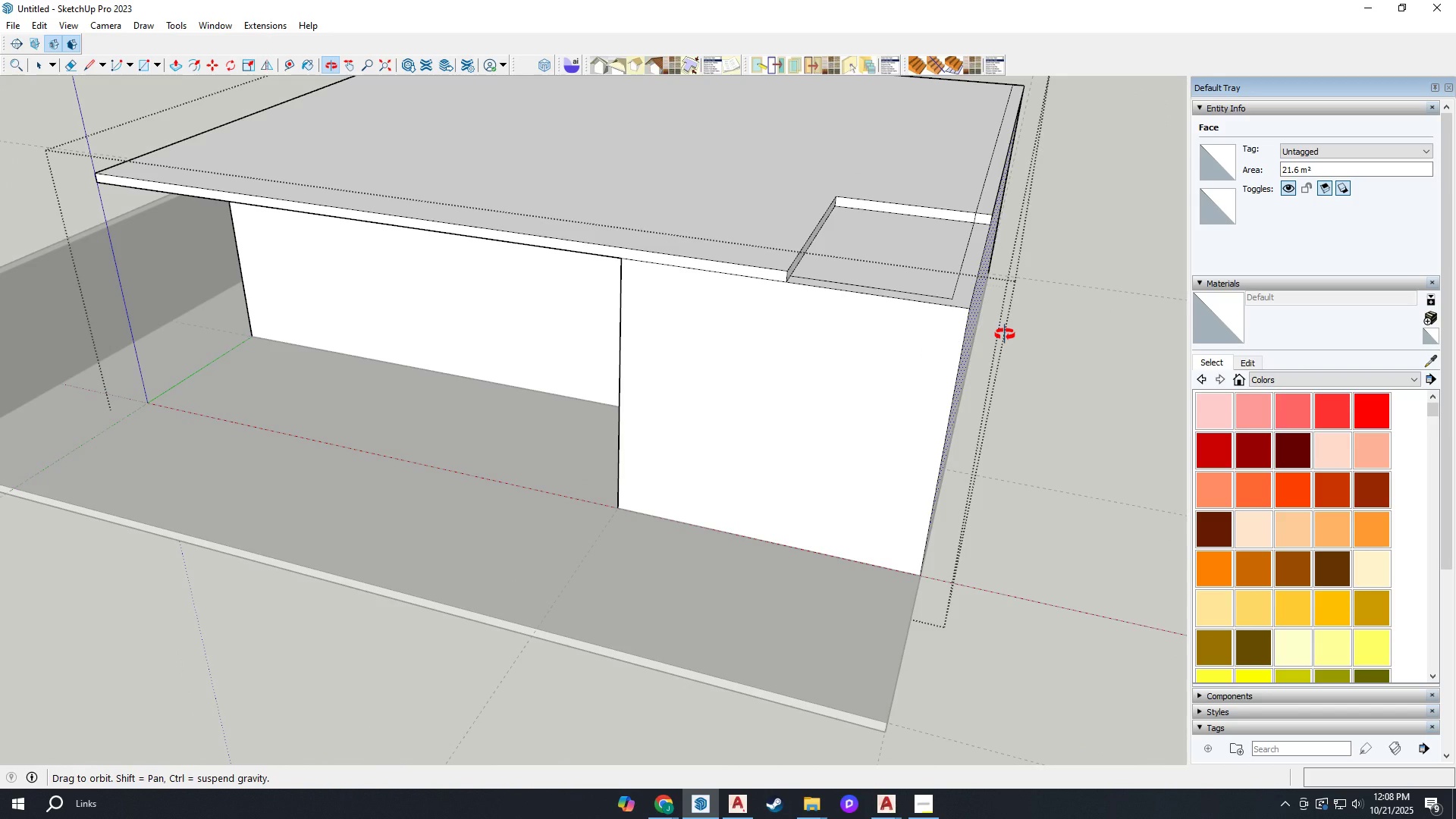 
scroll: coordinate [844, 518], scroll_direction: up, amount: 5.0
 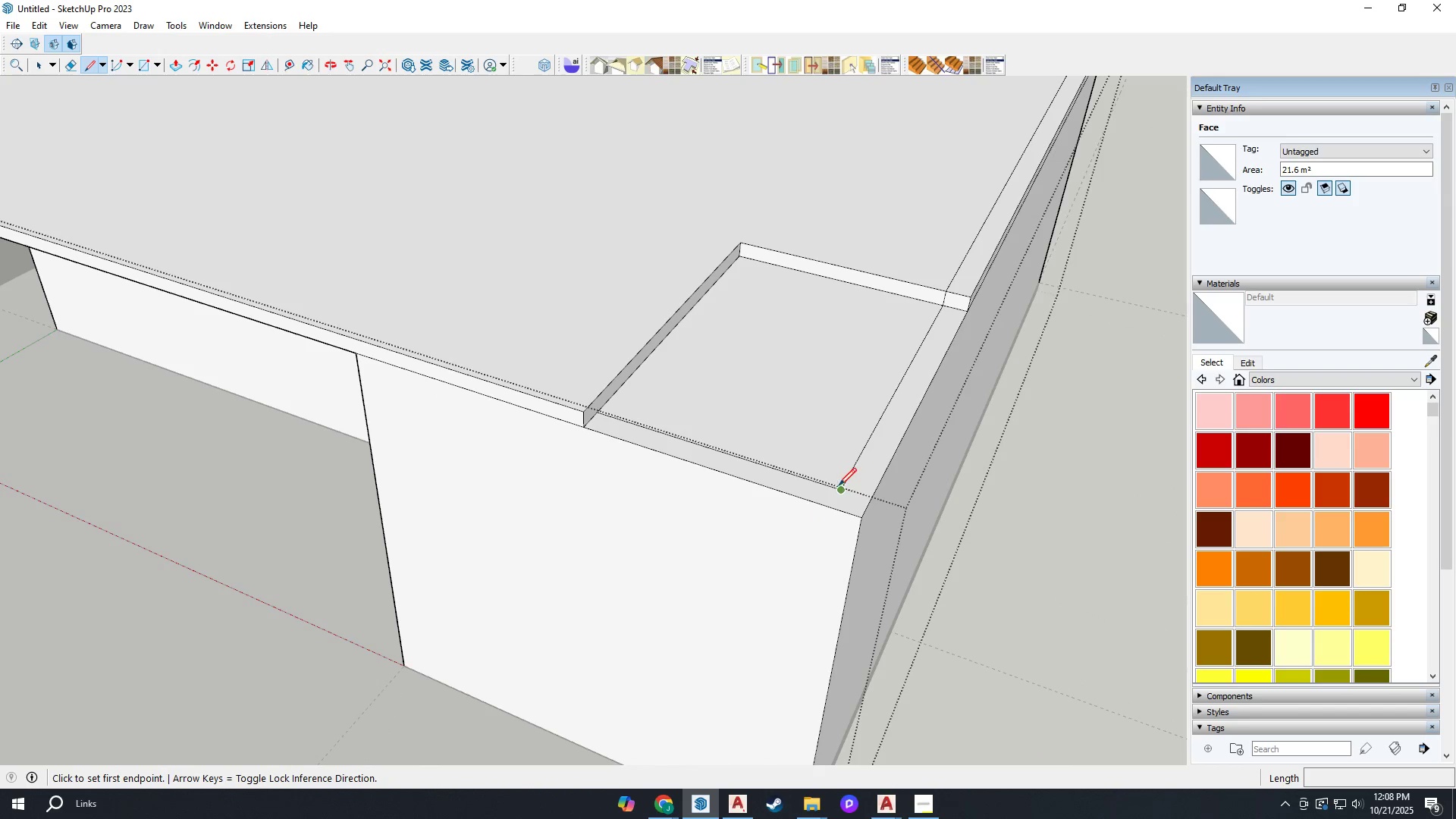 
key(L)
 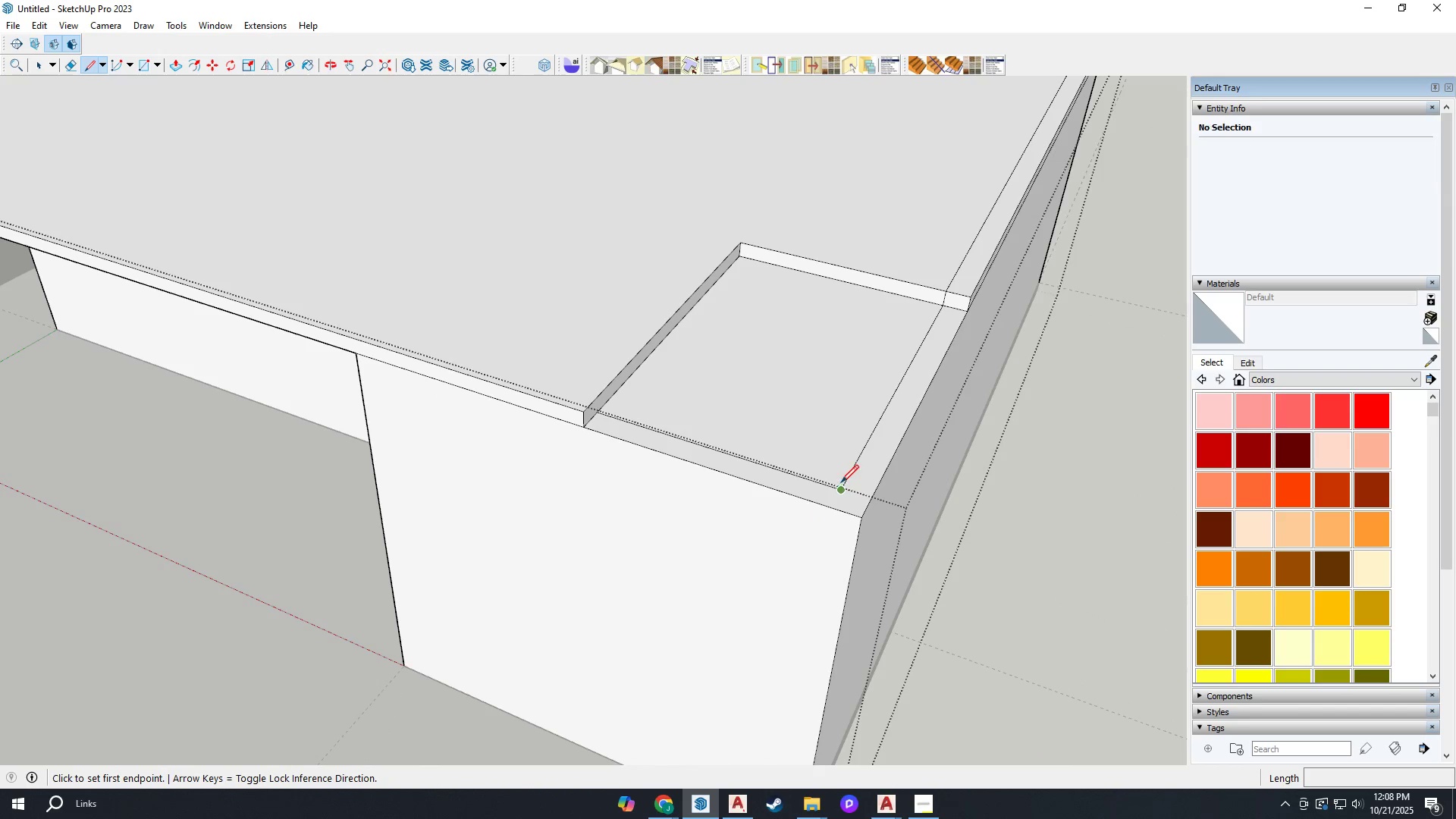 
left_click([841, 482])
 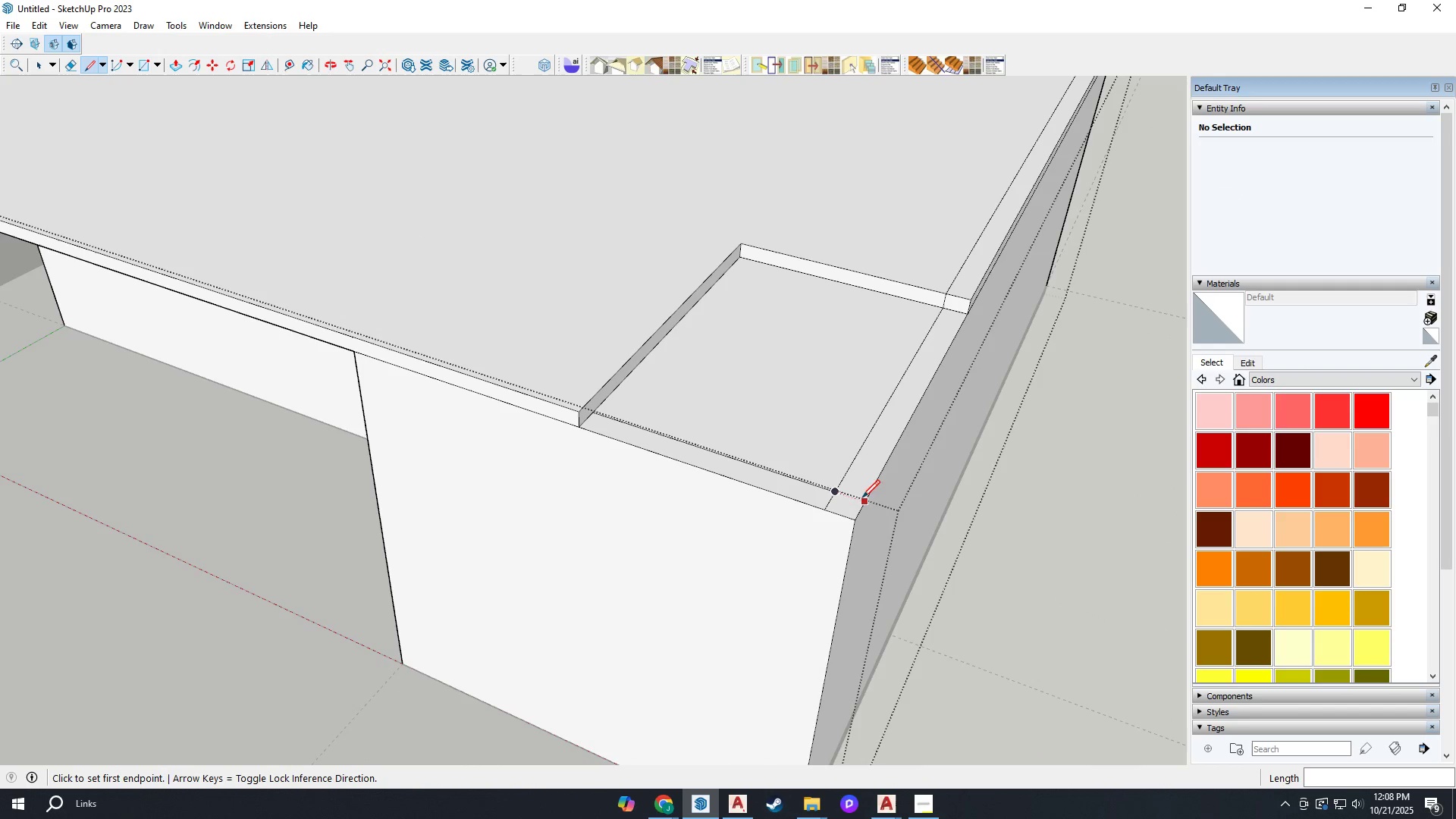 
key(P)
 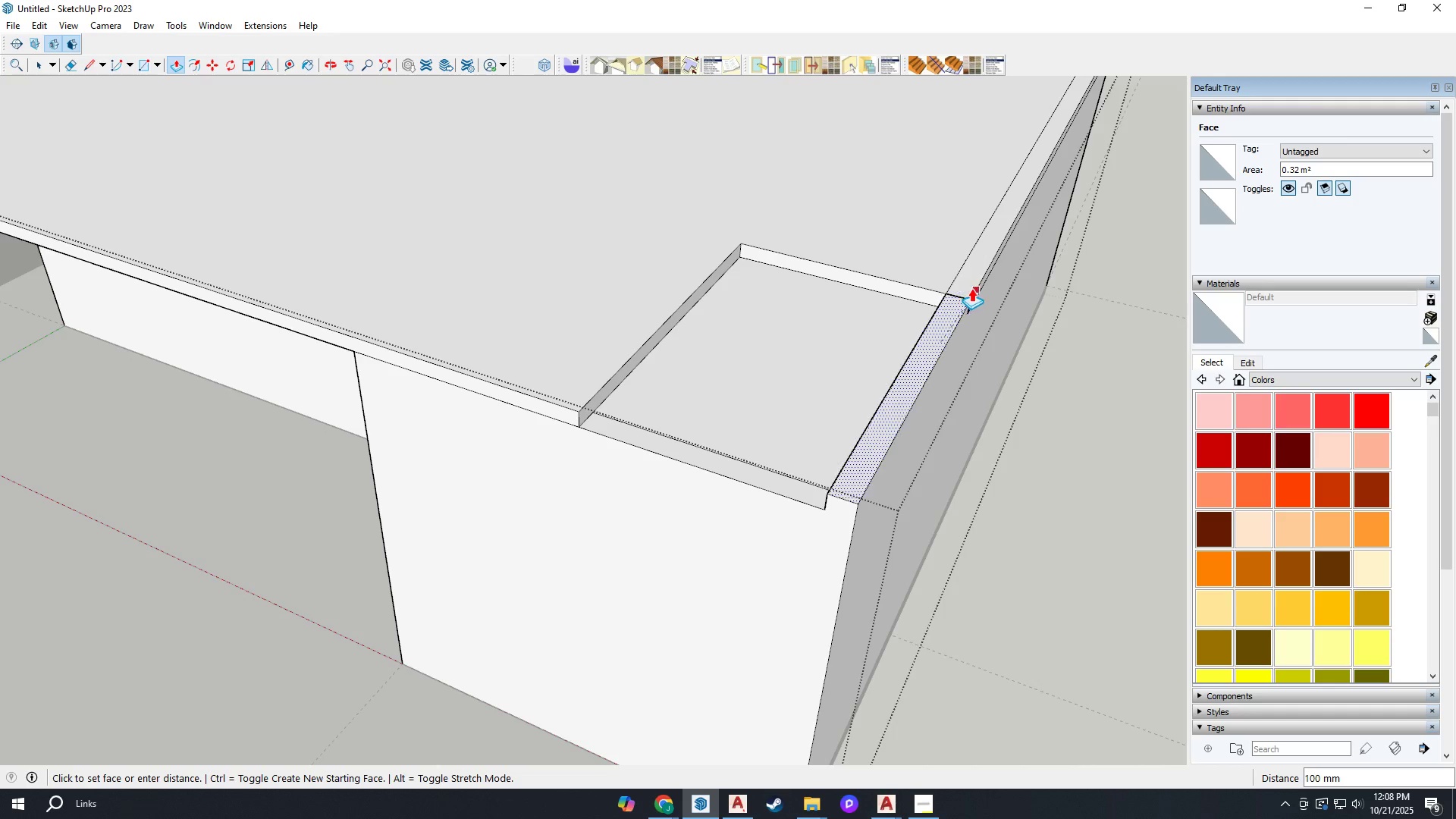 
left_click([977, 283])
 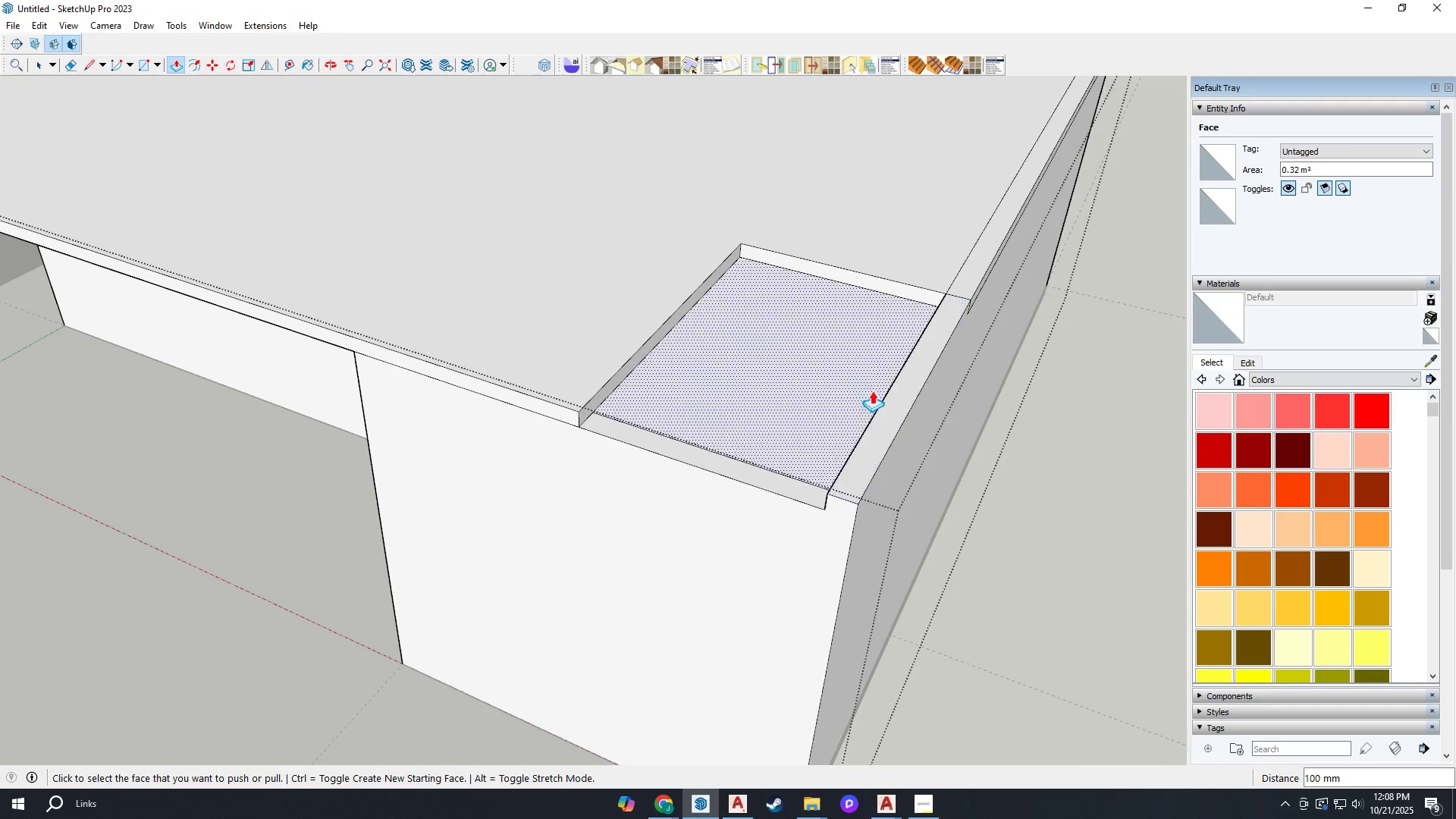 
scroll: coordinate [864, 424], scroll_direction: down, amount: 4.0
 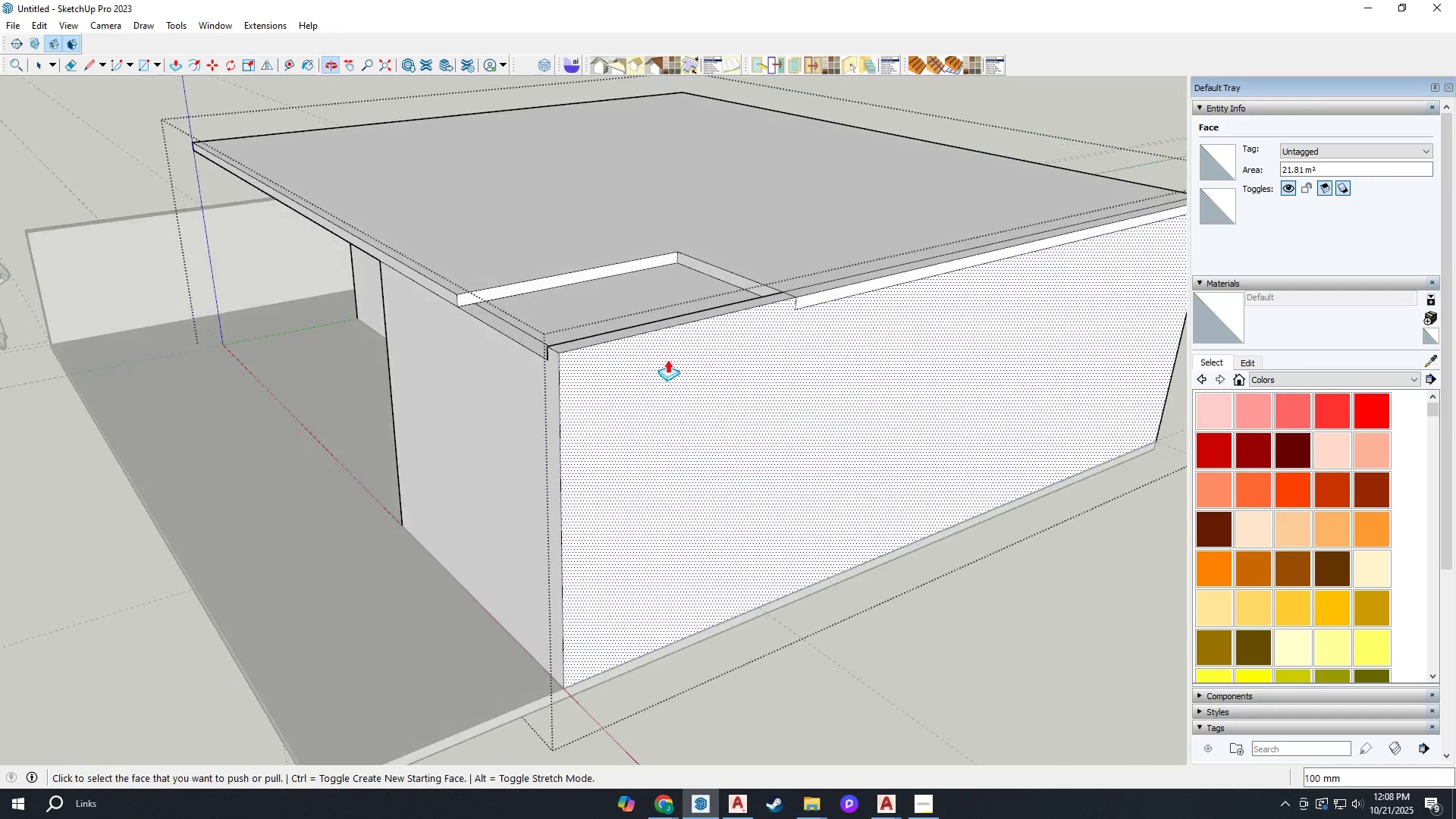 
scroll: coordinate [803, 288], scroll_direction: up, amount: 5.0
 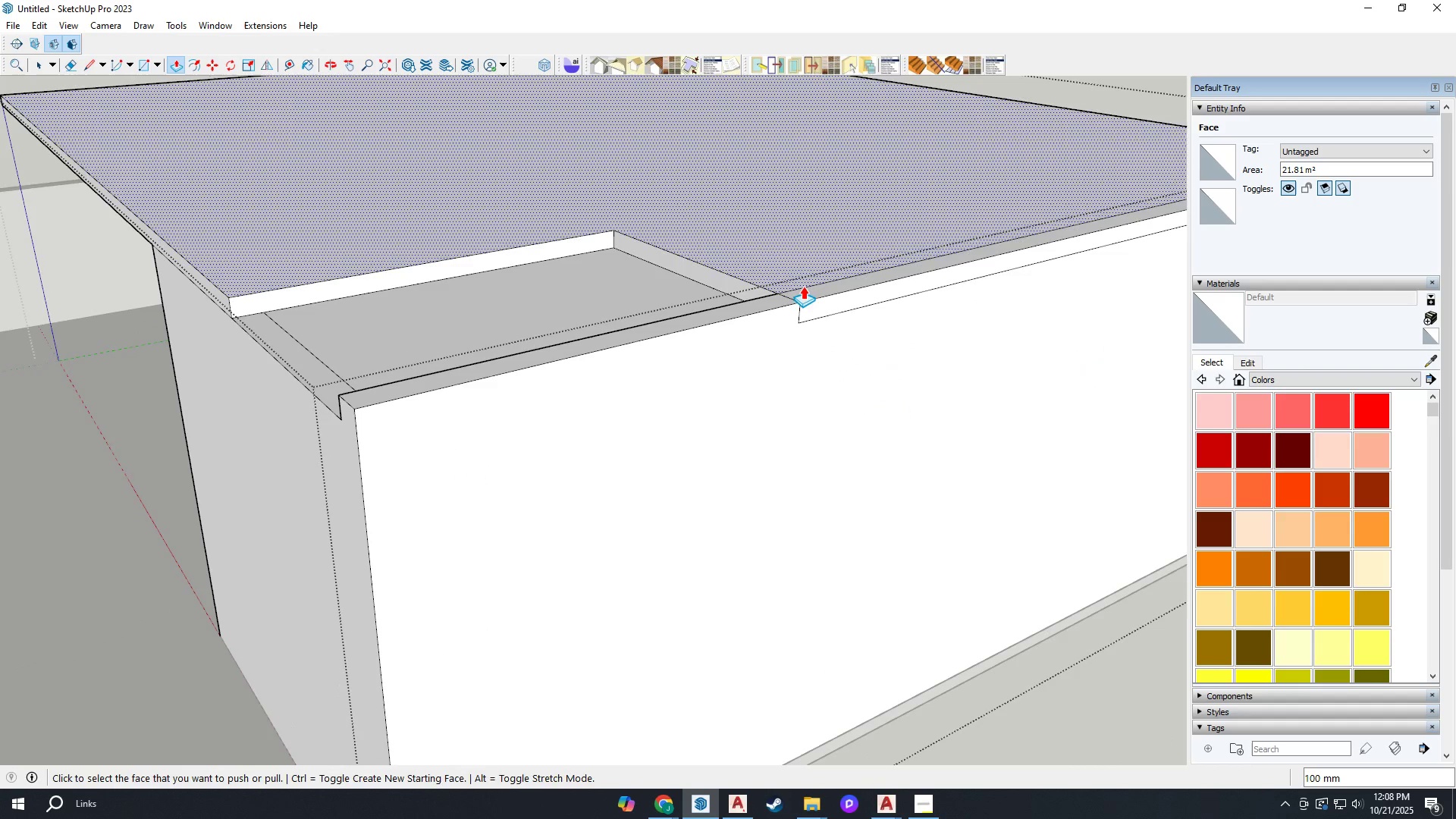 
type(ep)
 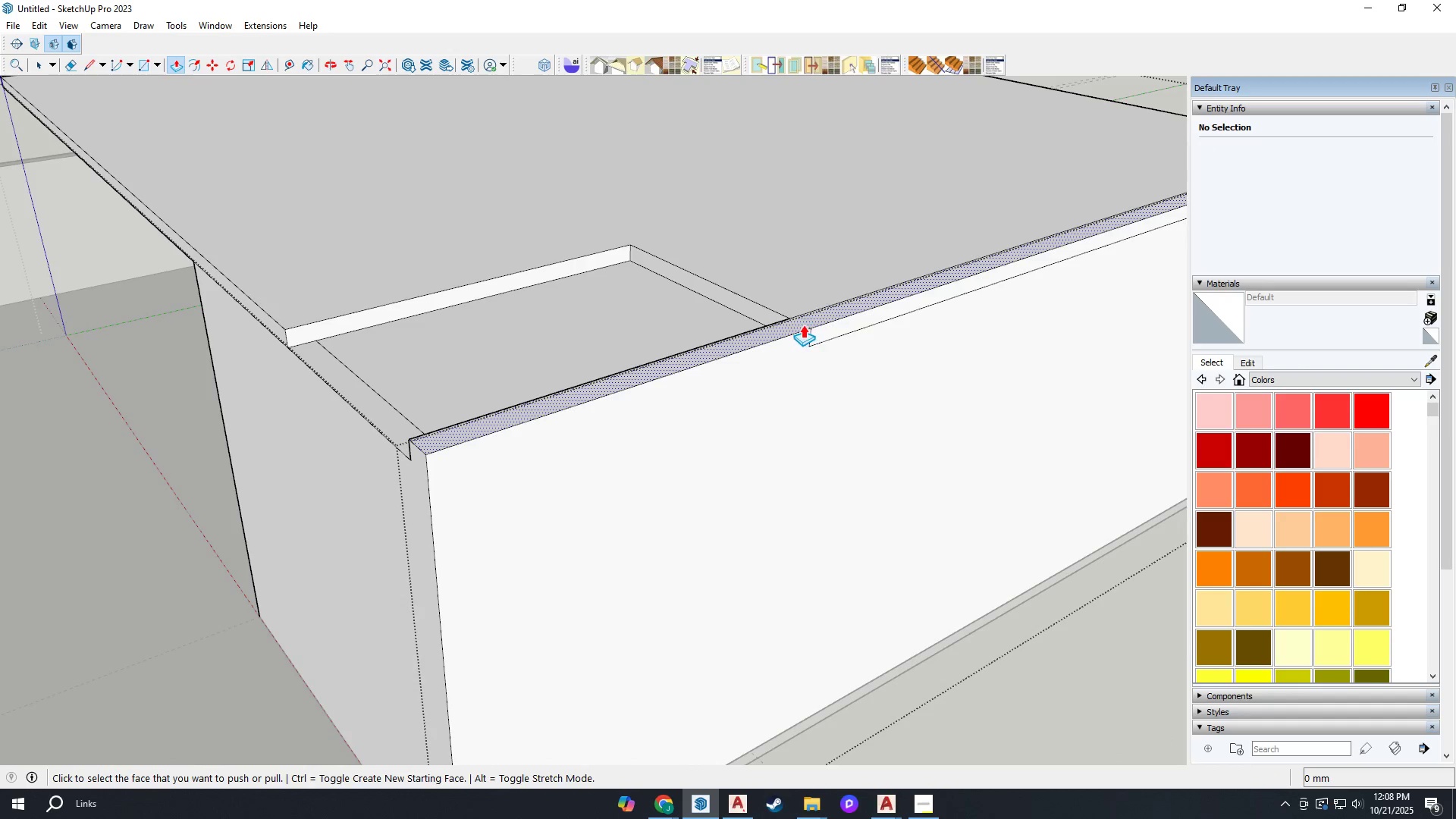 
scroll: coordinate [805, 305], scroll_direction: down, amount: 1.0
 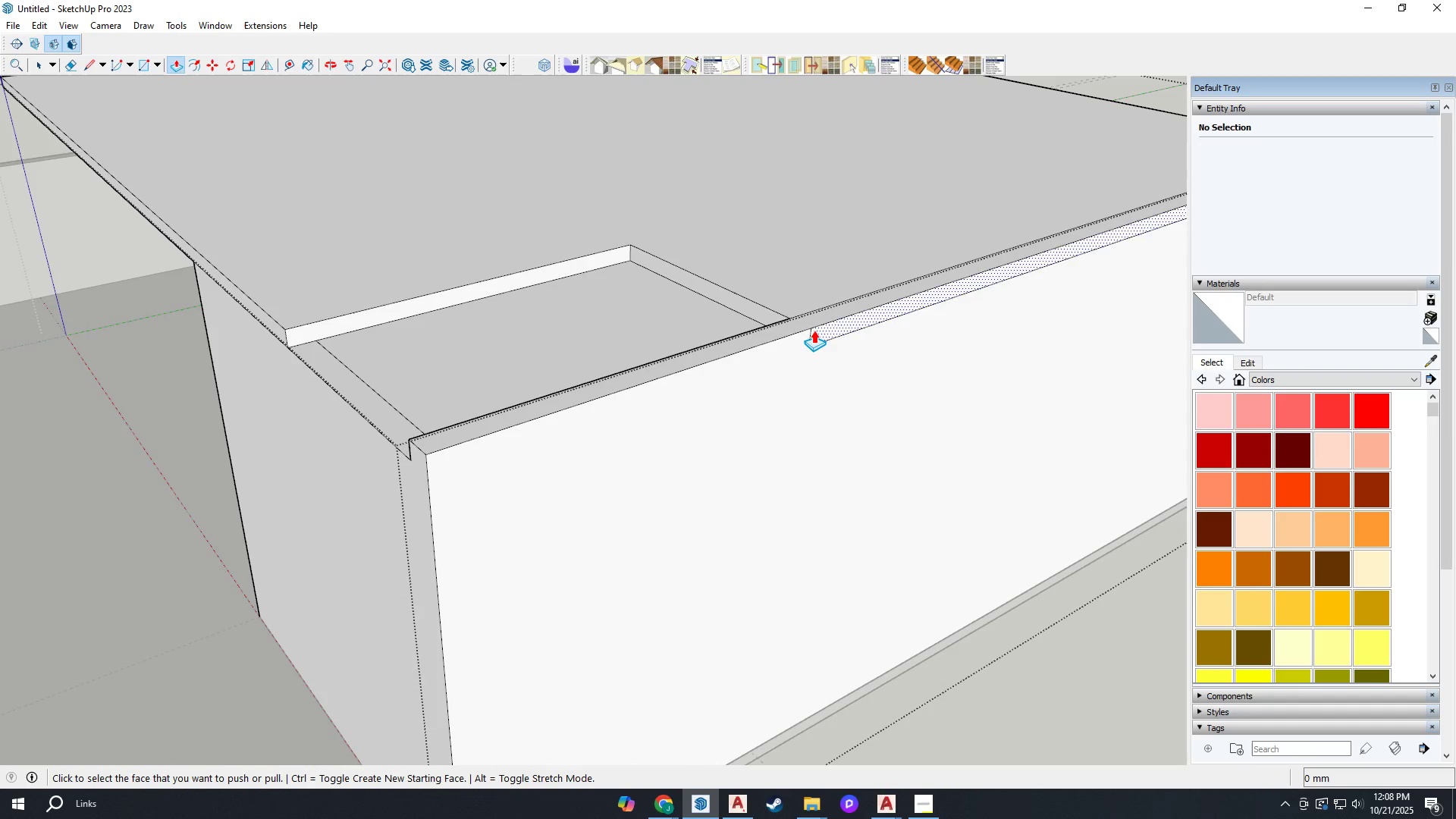 
left_click([803, 325])
 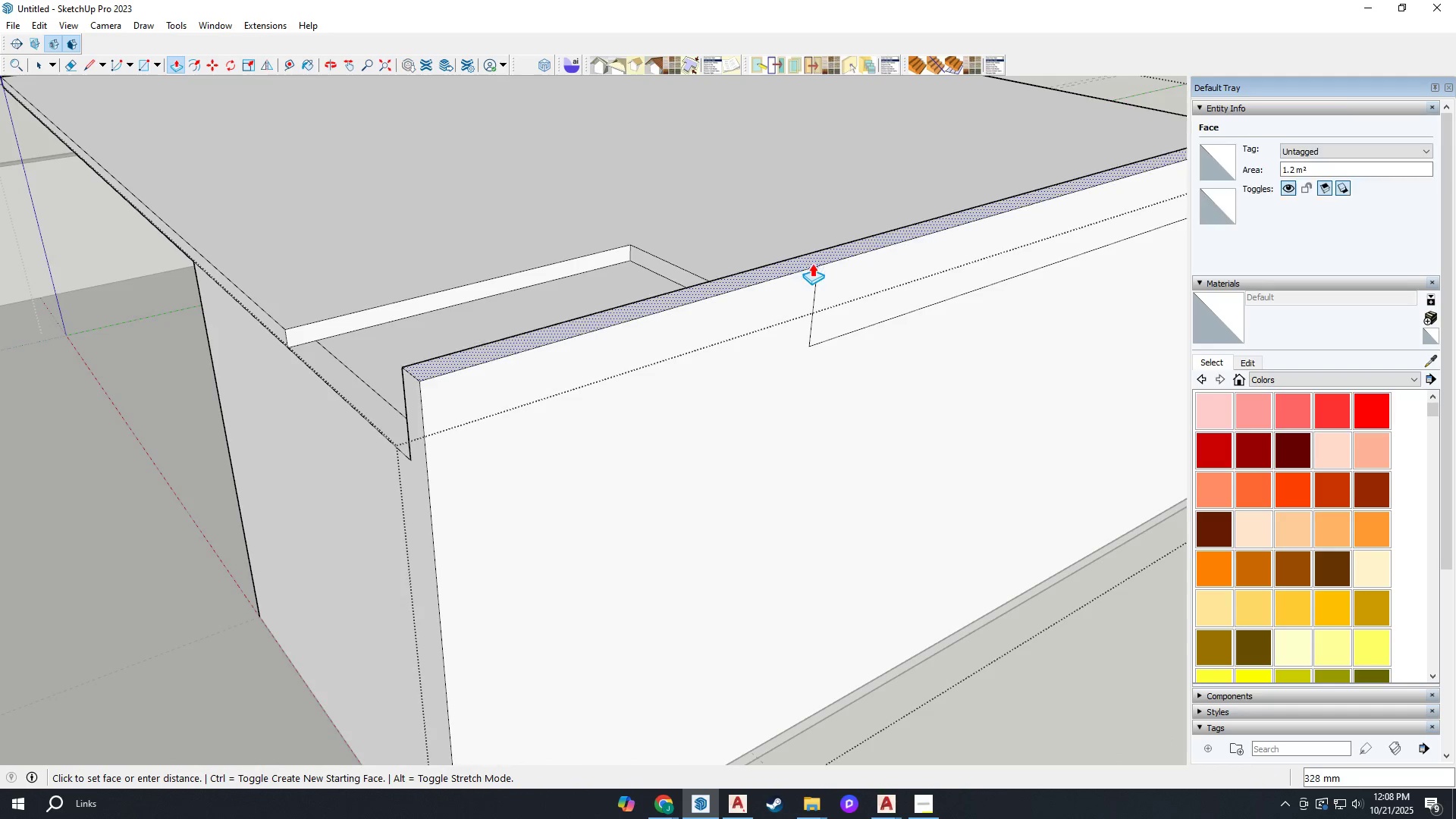 
scroll: coordinate [921, 131], scroll_direction: down, amount: 17.0
 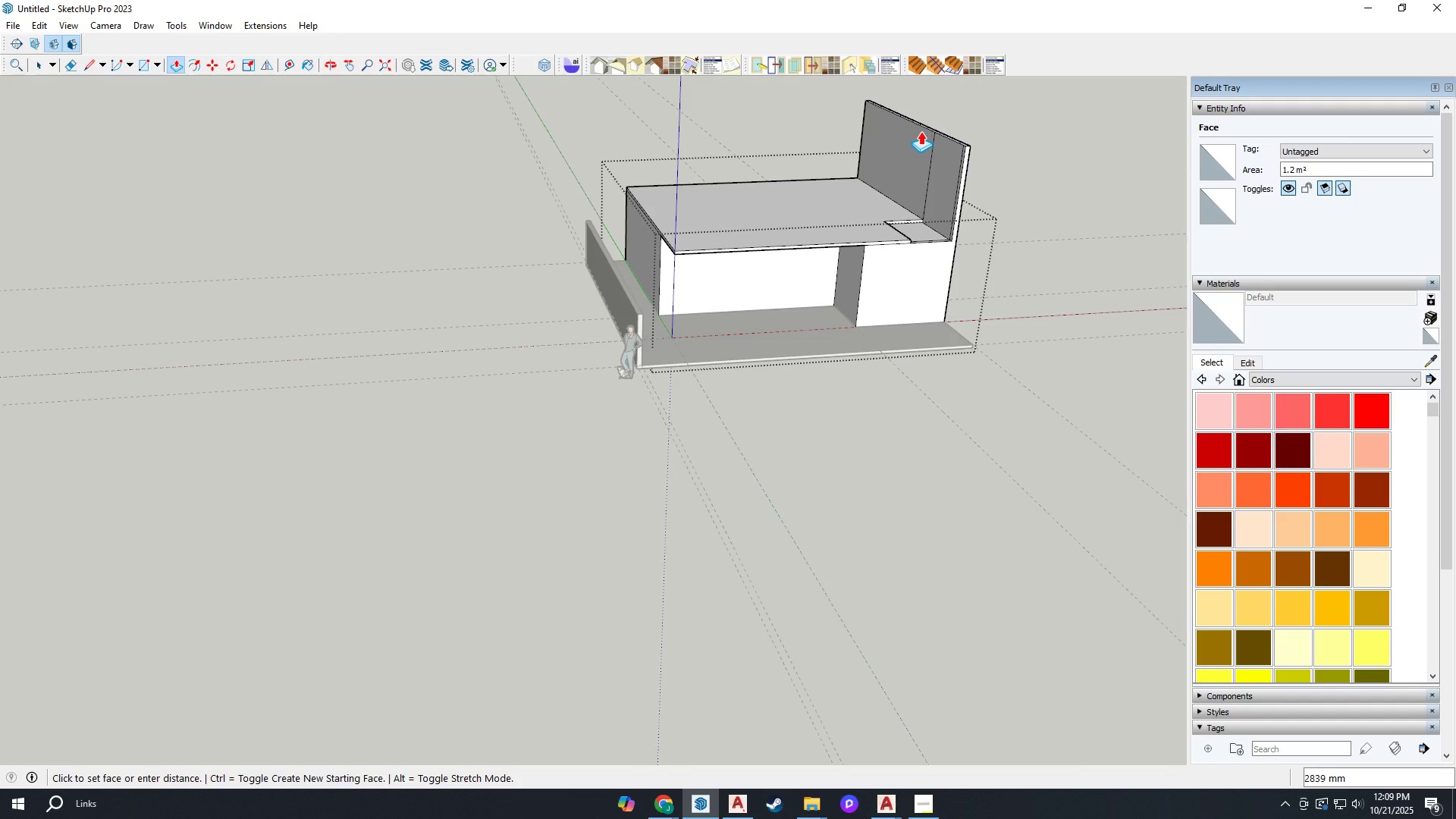 
type(30000)
 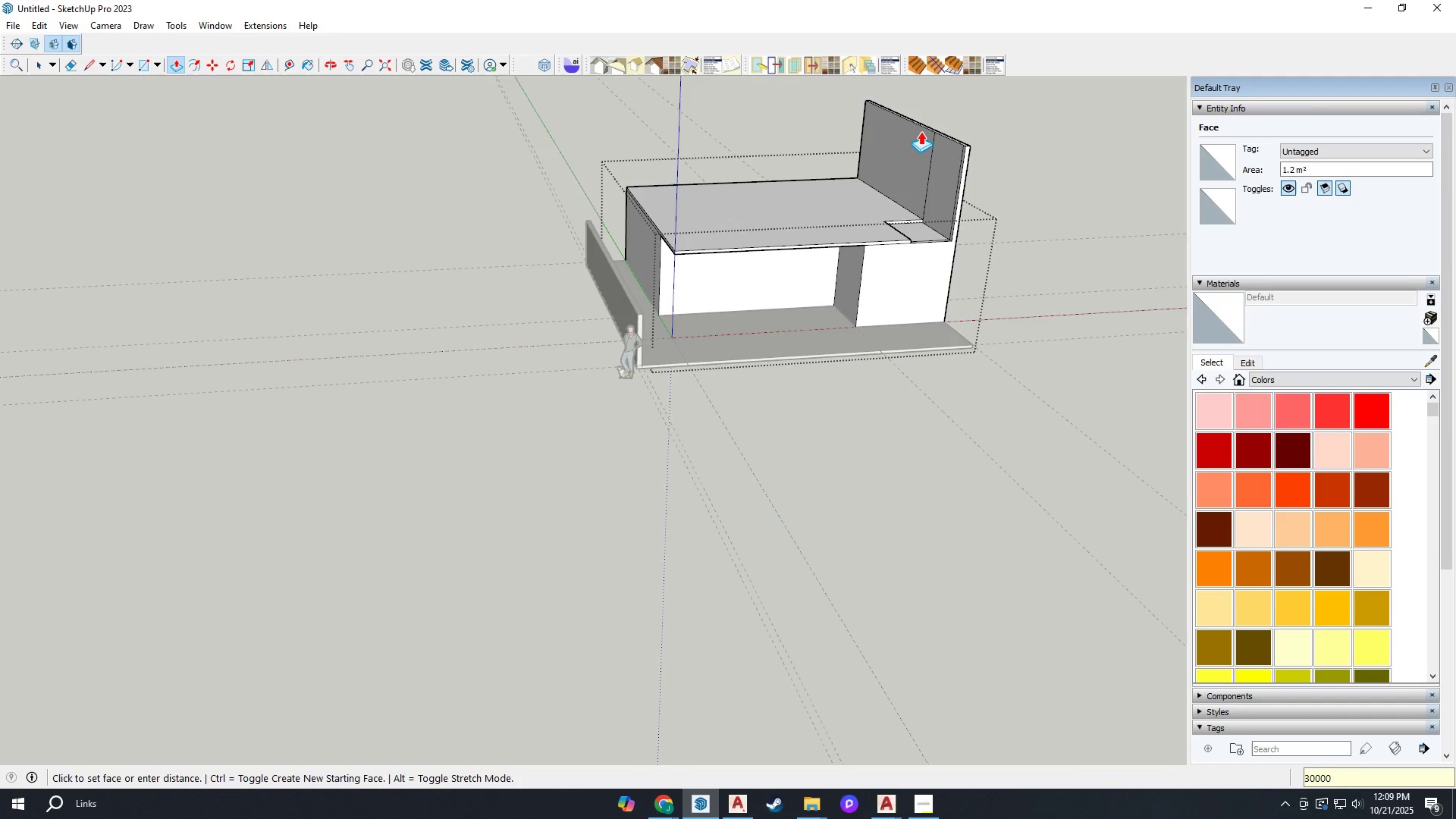 
key(Enter)
 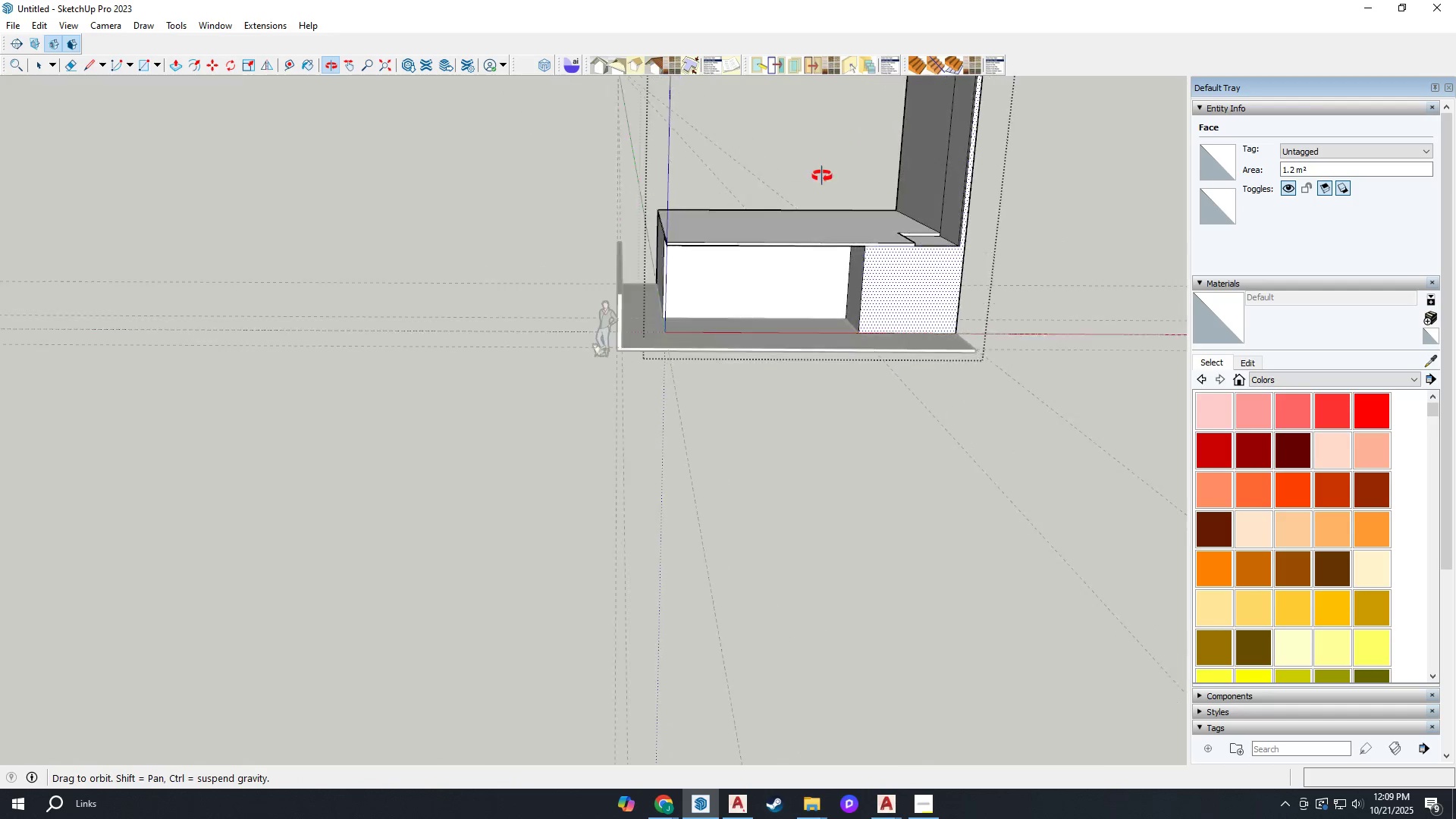 
scroll: coordinate [860, 381], scroll_direction: up, amount: 11.0
 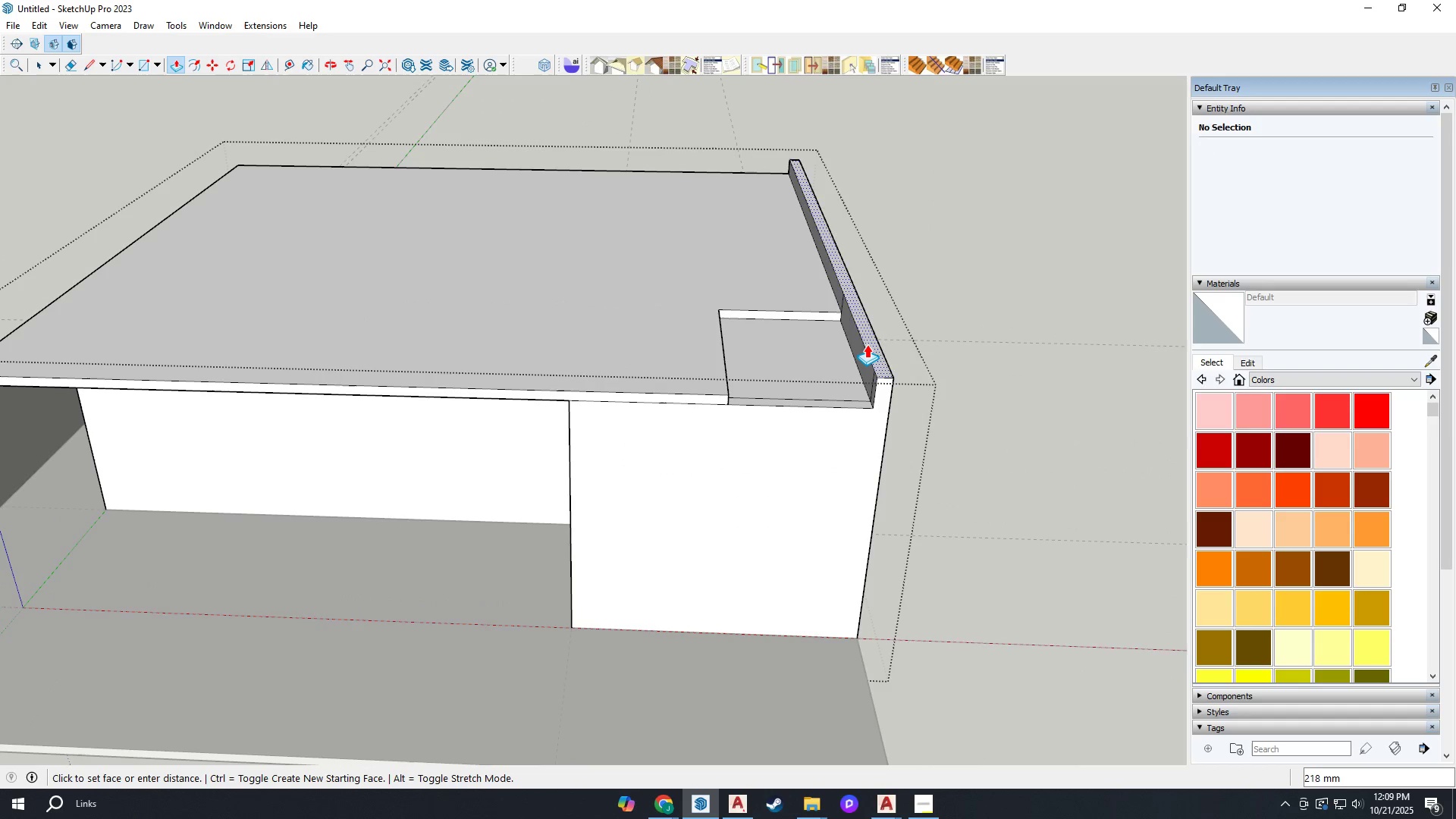 
key(Control+Z)
 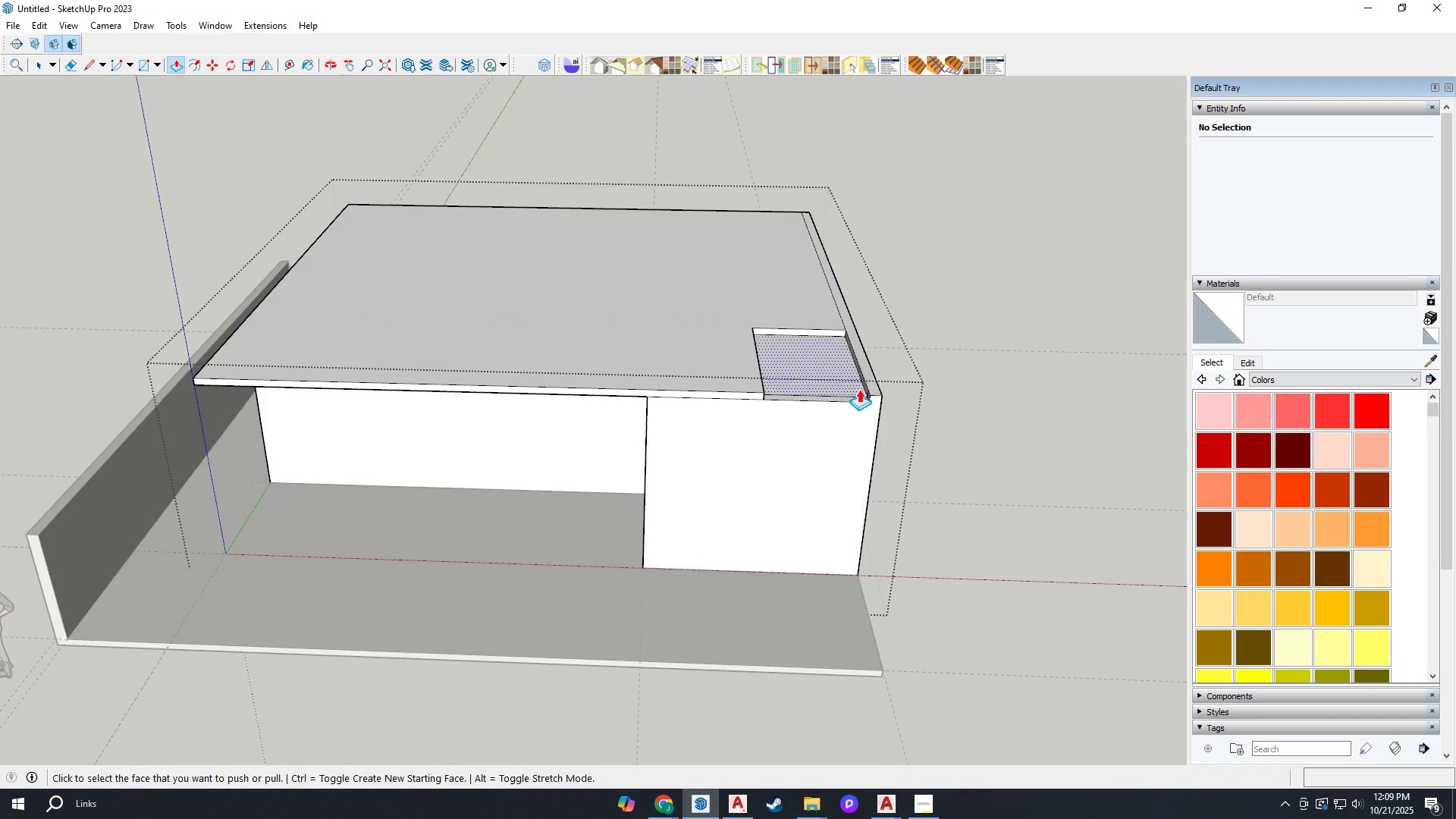 
left_click([866, 367])
 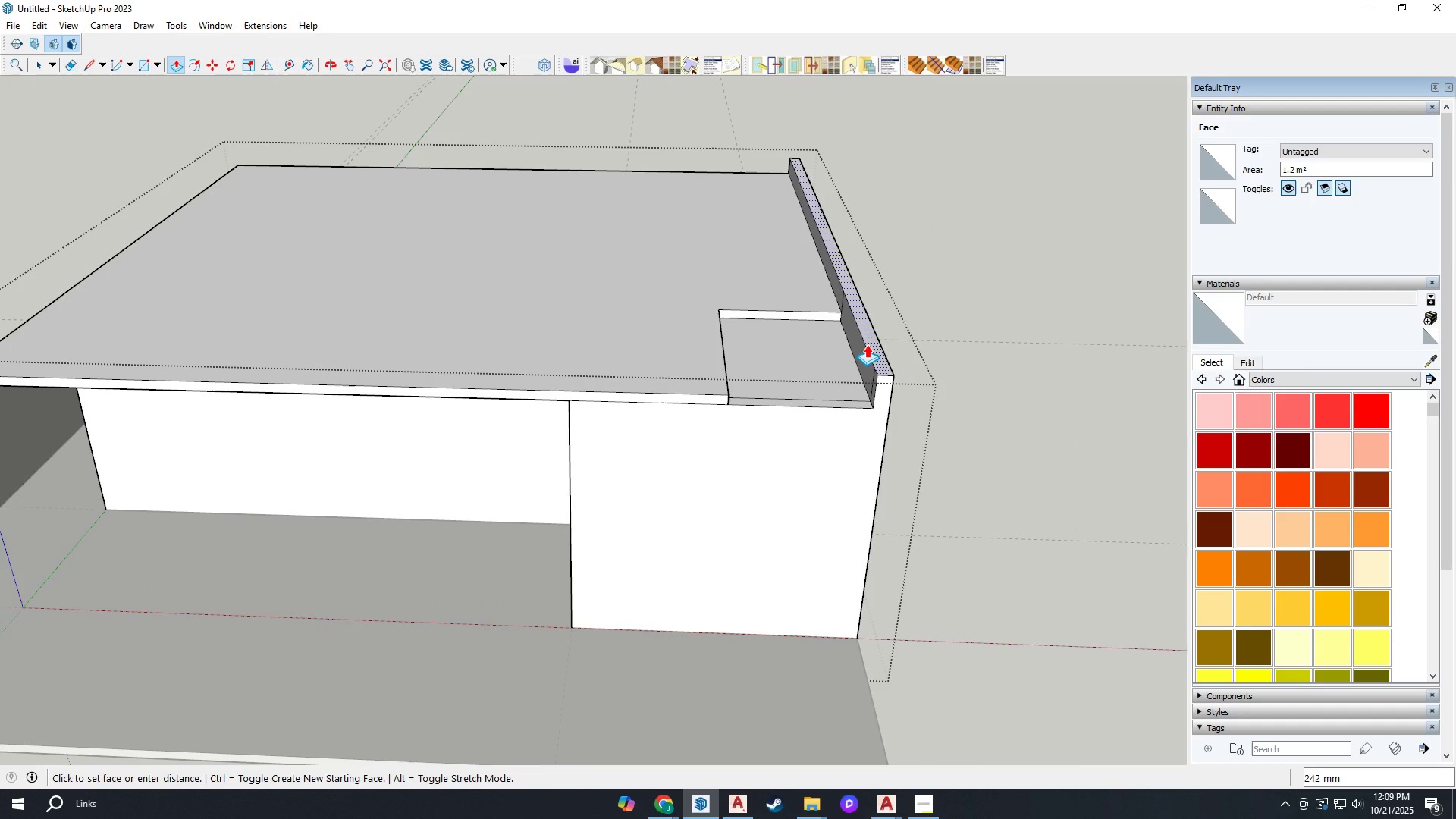 
type(3000)
 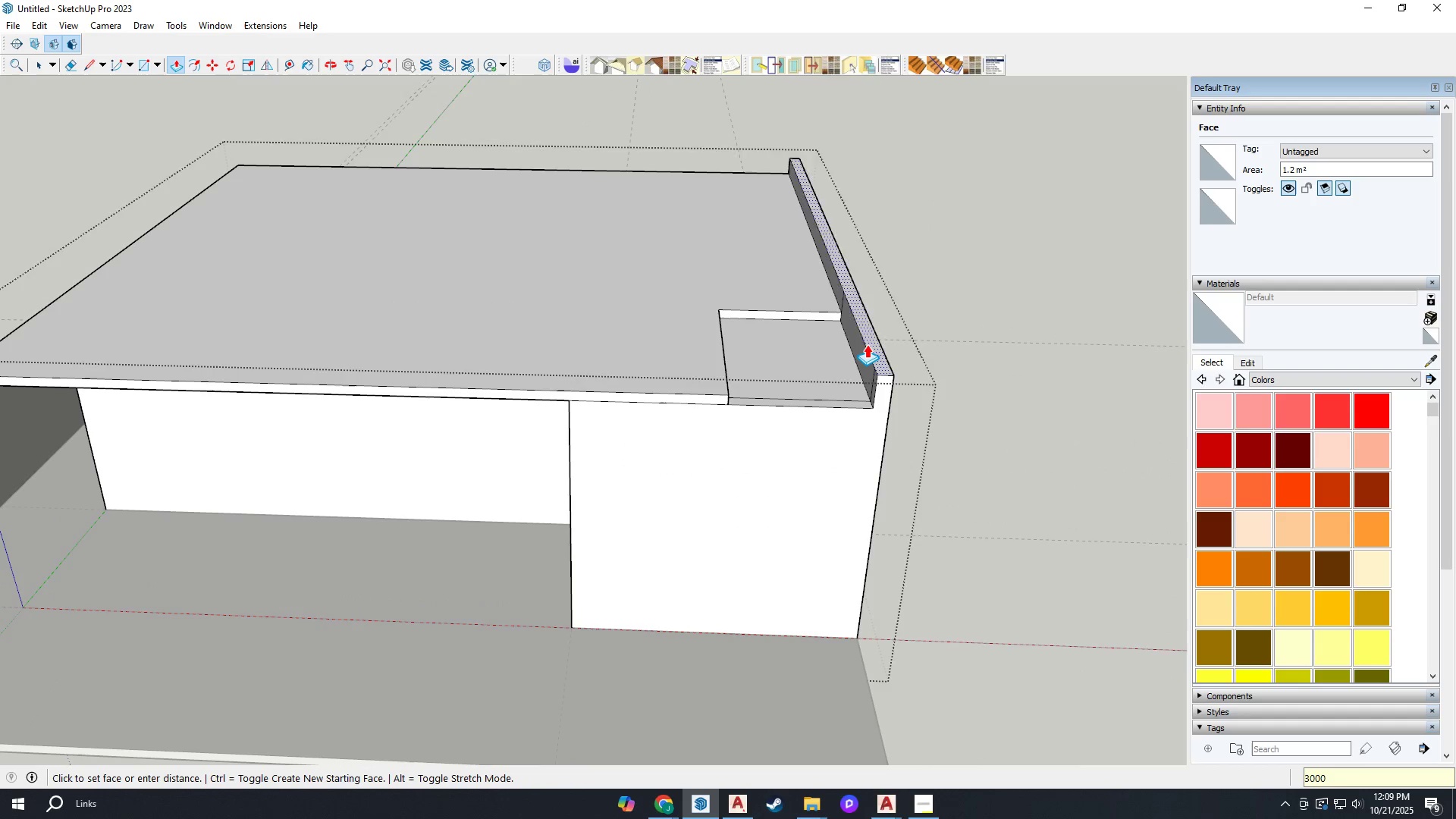 
key(Enter)
 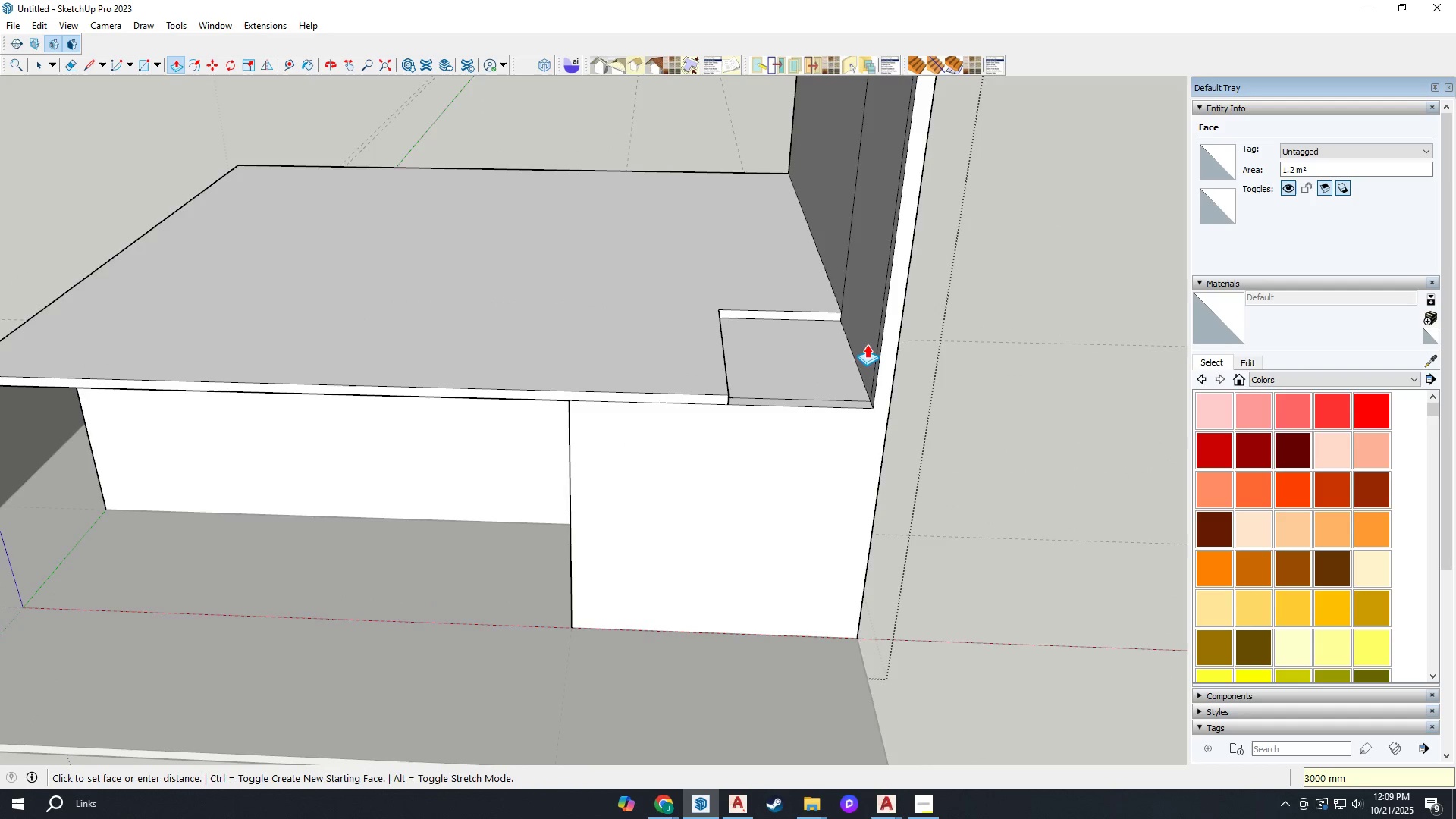 
scroll: coordinate [819, 478], scroll_direction: down, amount: 5.0
 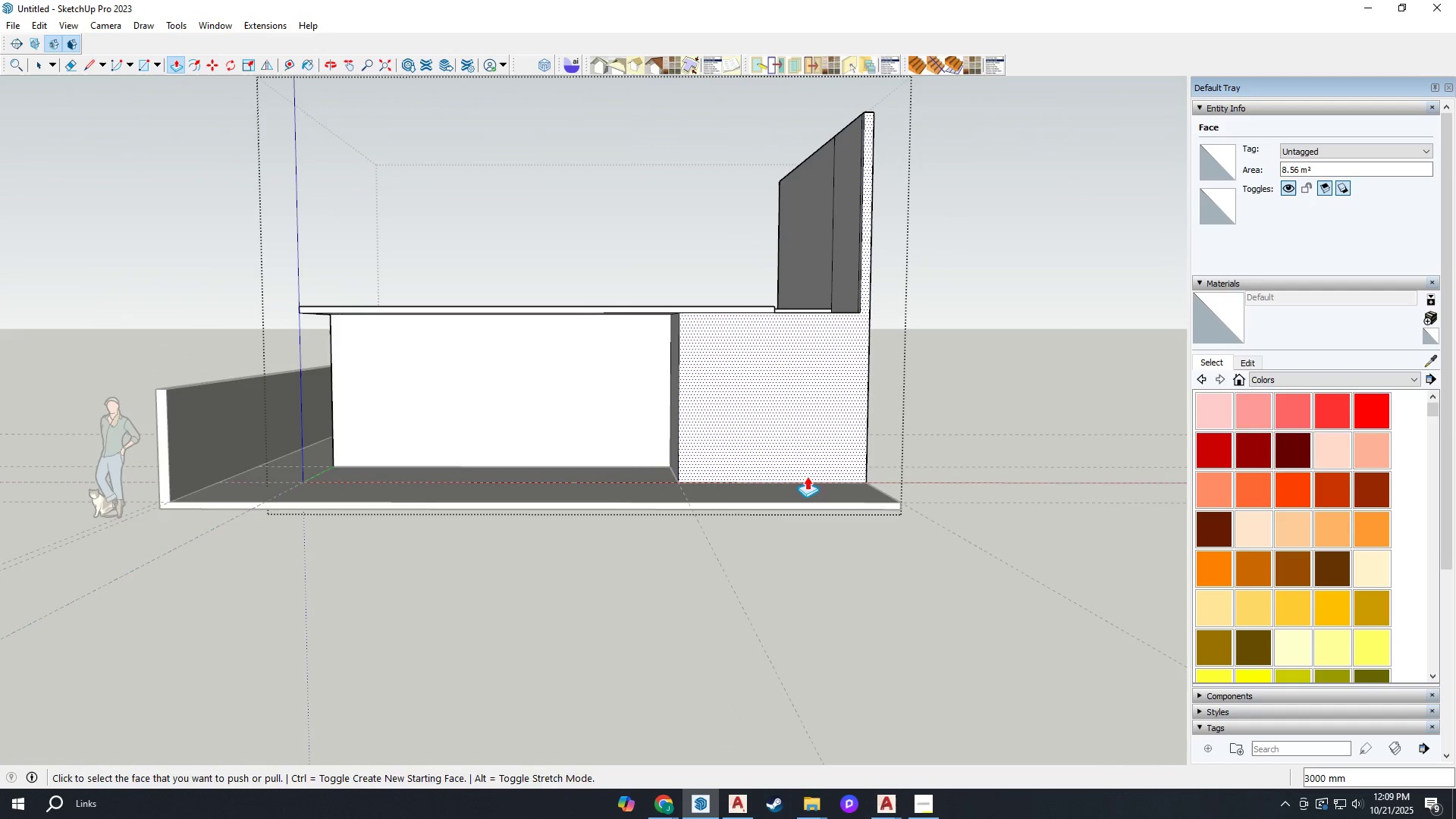 
key(H)
 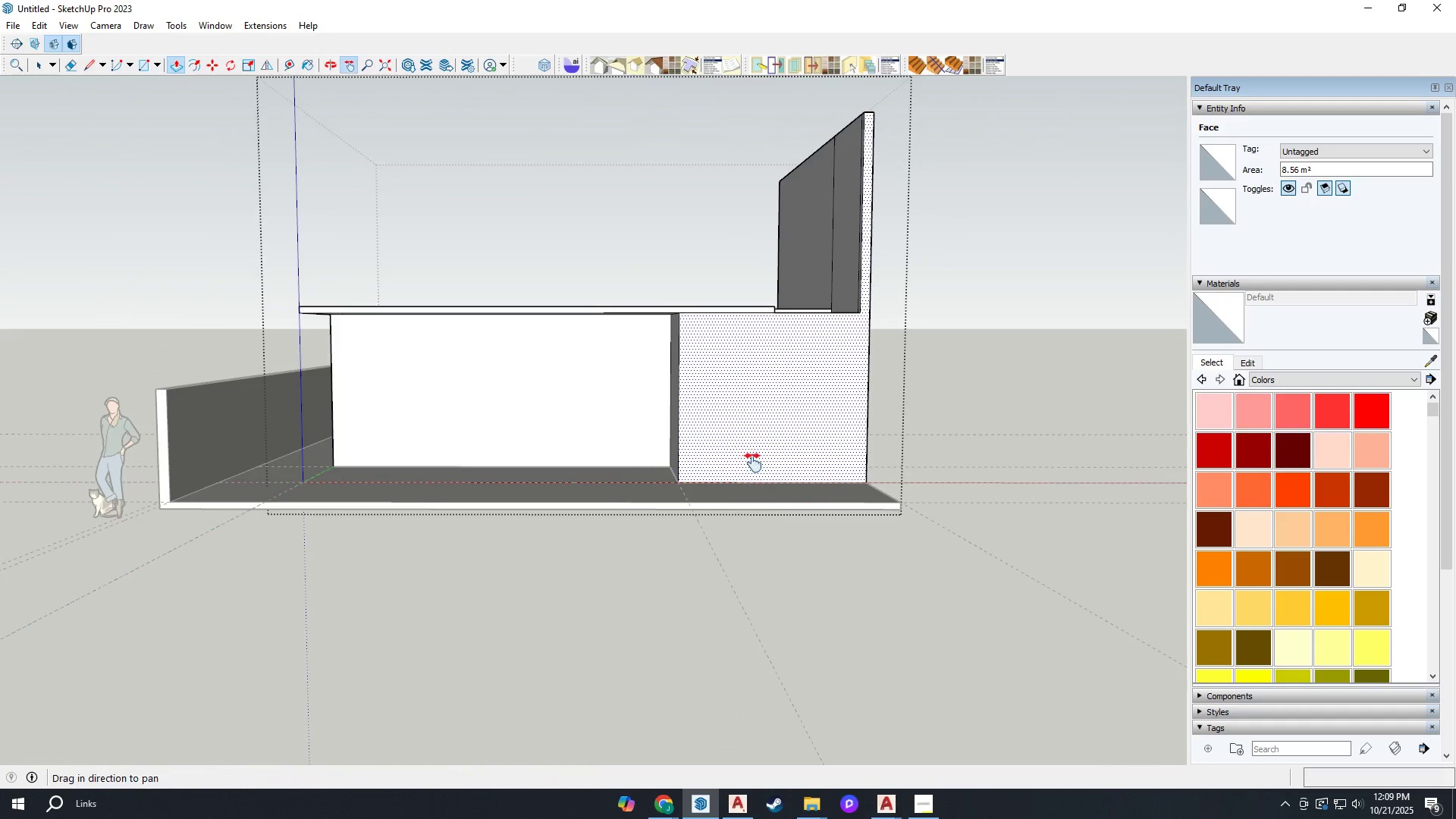 
left_click_drag(start_coordinate=[753, 465], to_coordinate=[786, 557])
 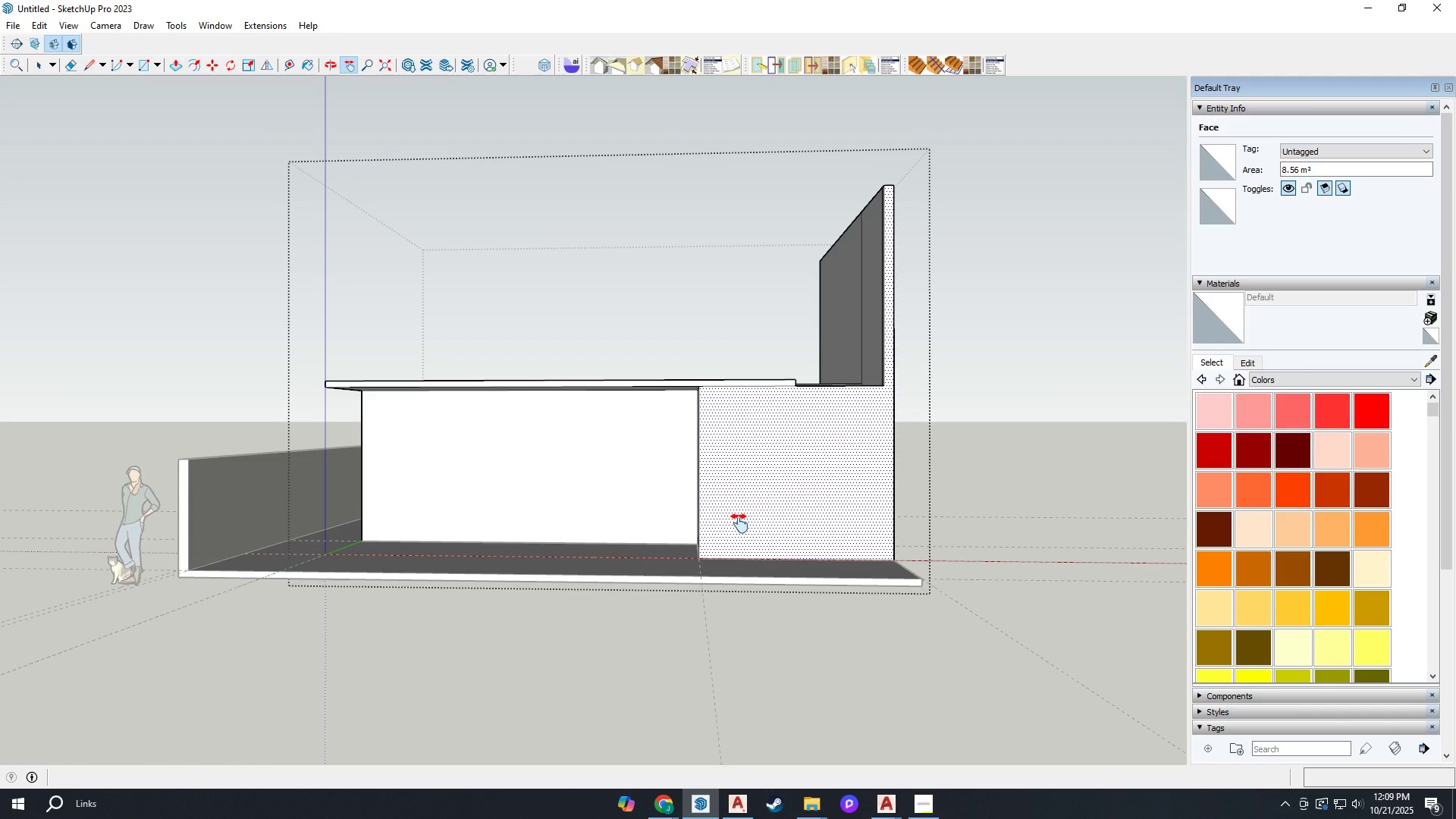 
scroll: coordinate [746, 534], scroll_direction: down, amount: 1.0
 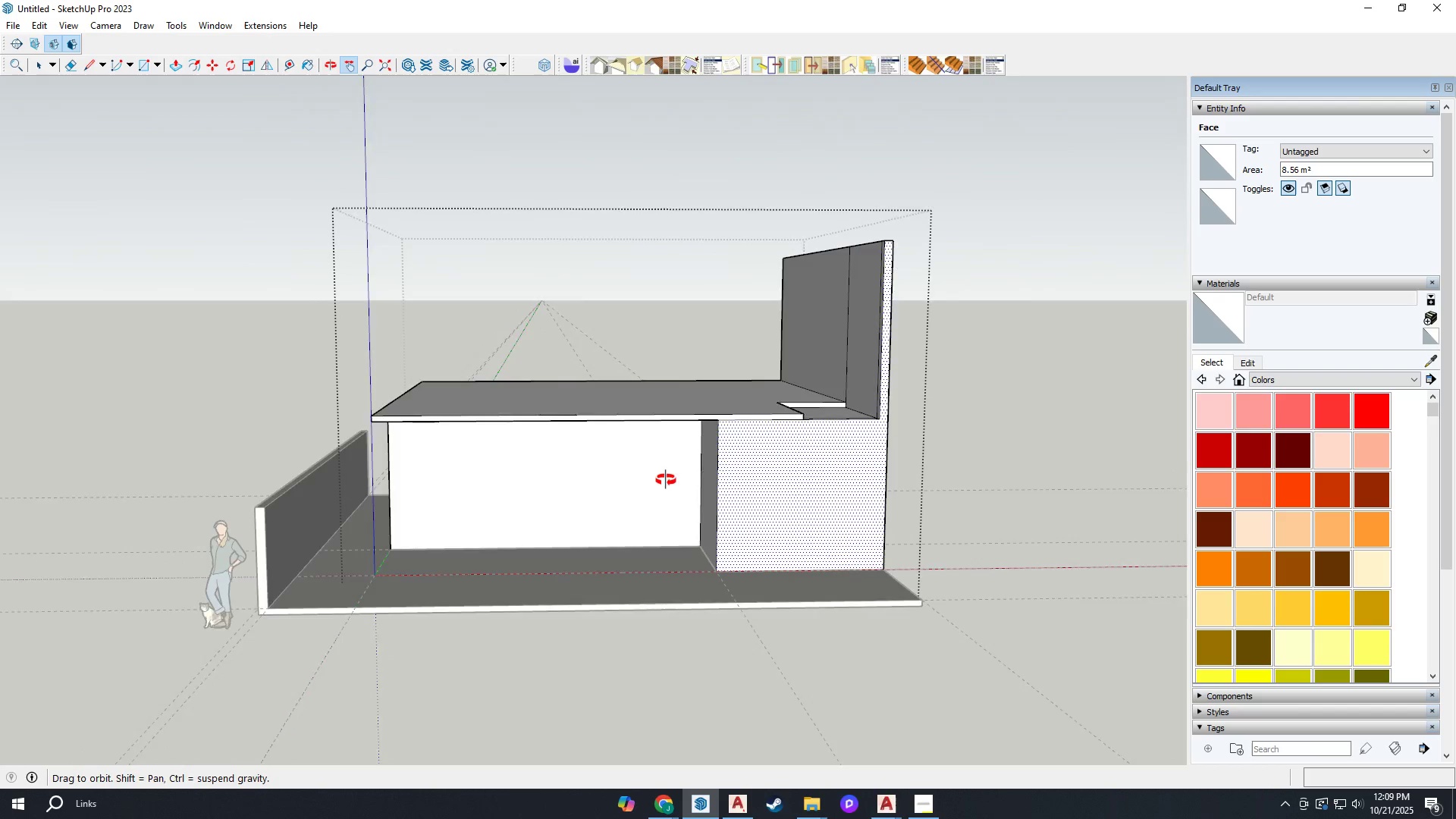 
wait(5.9)
 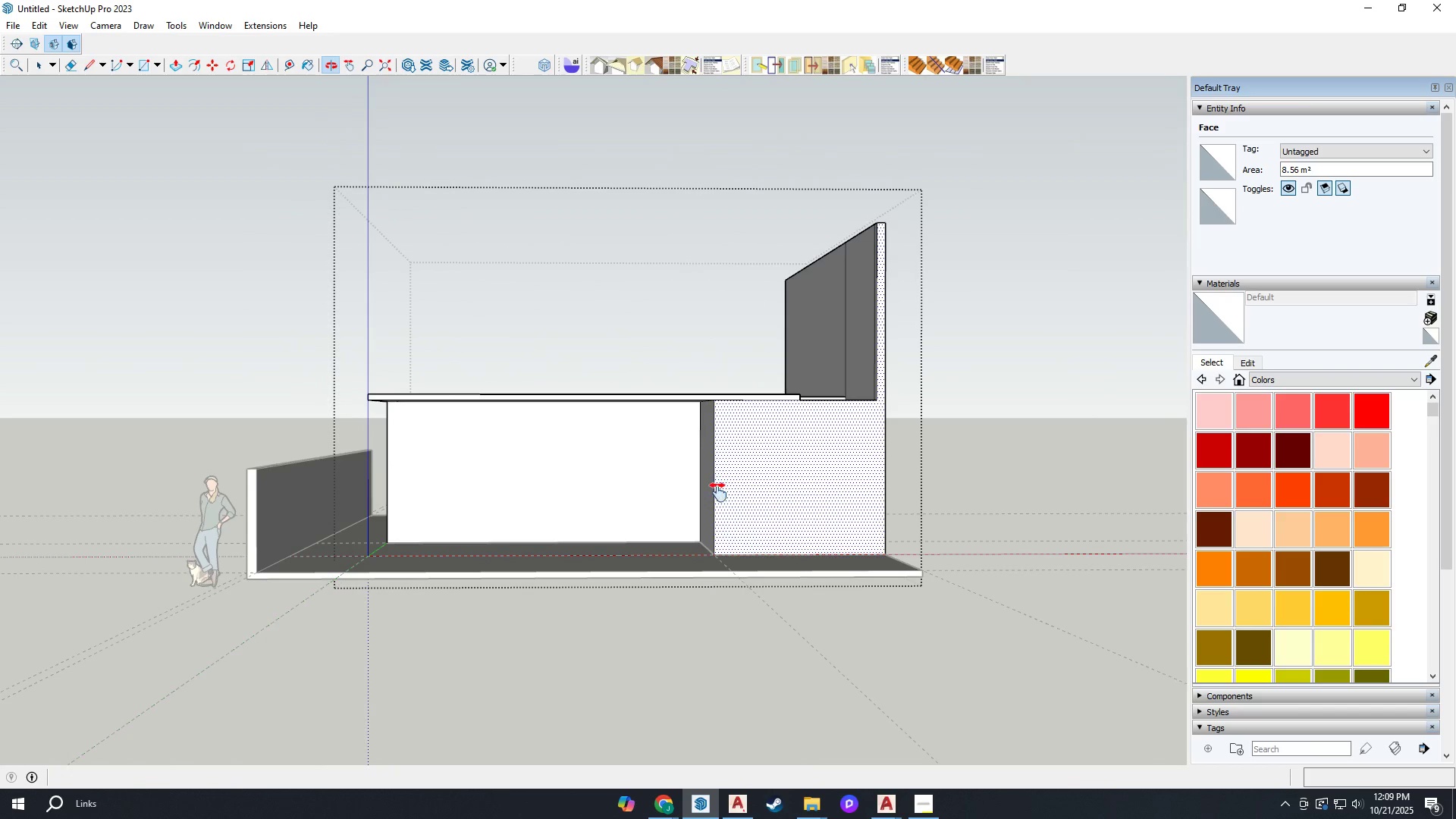 
scroll: coordinate [391, 444], scroll_direction: up, amount: 4.0
 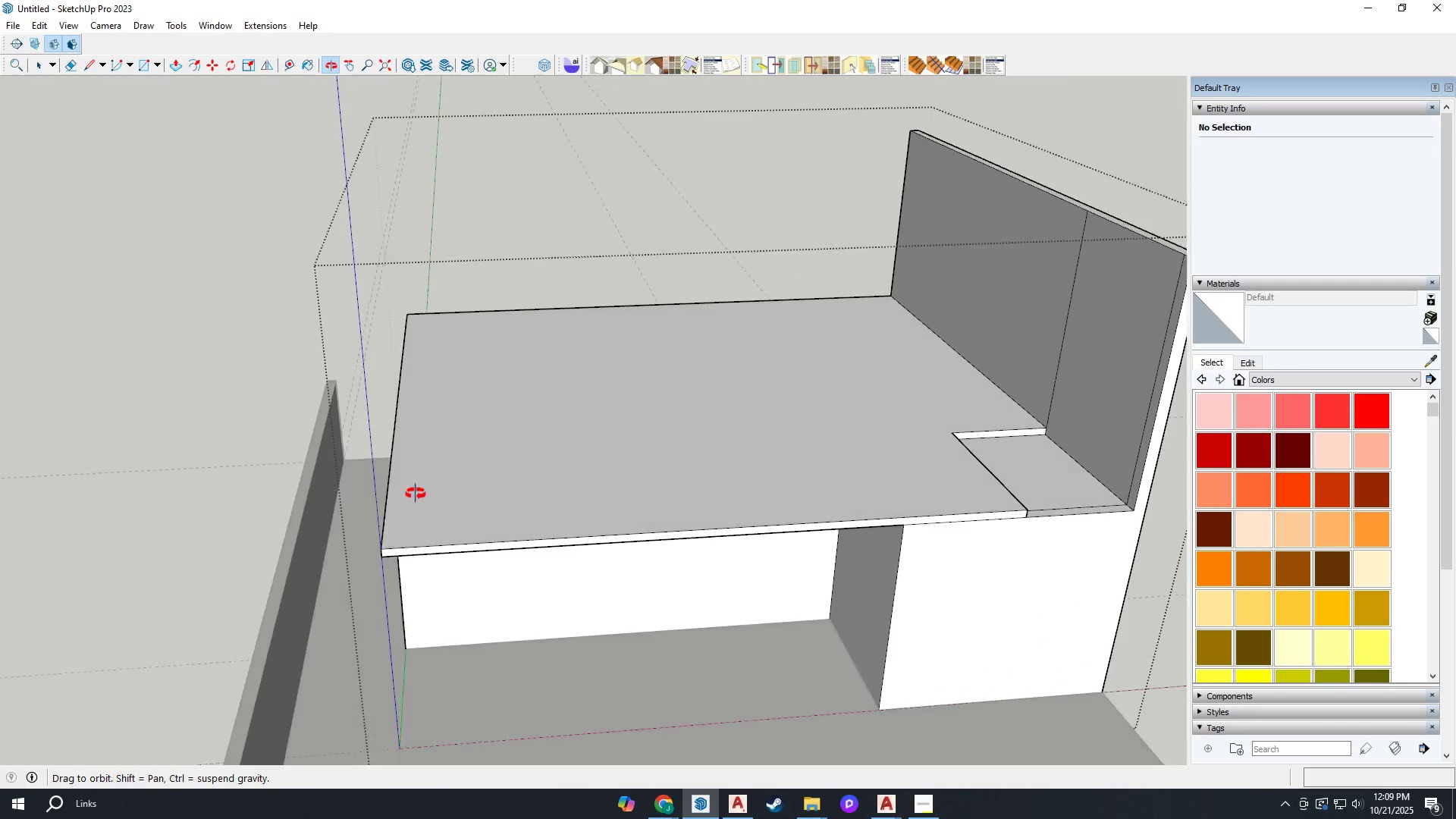 
key(Space)
 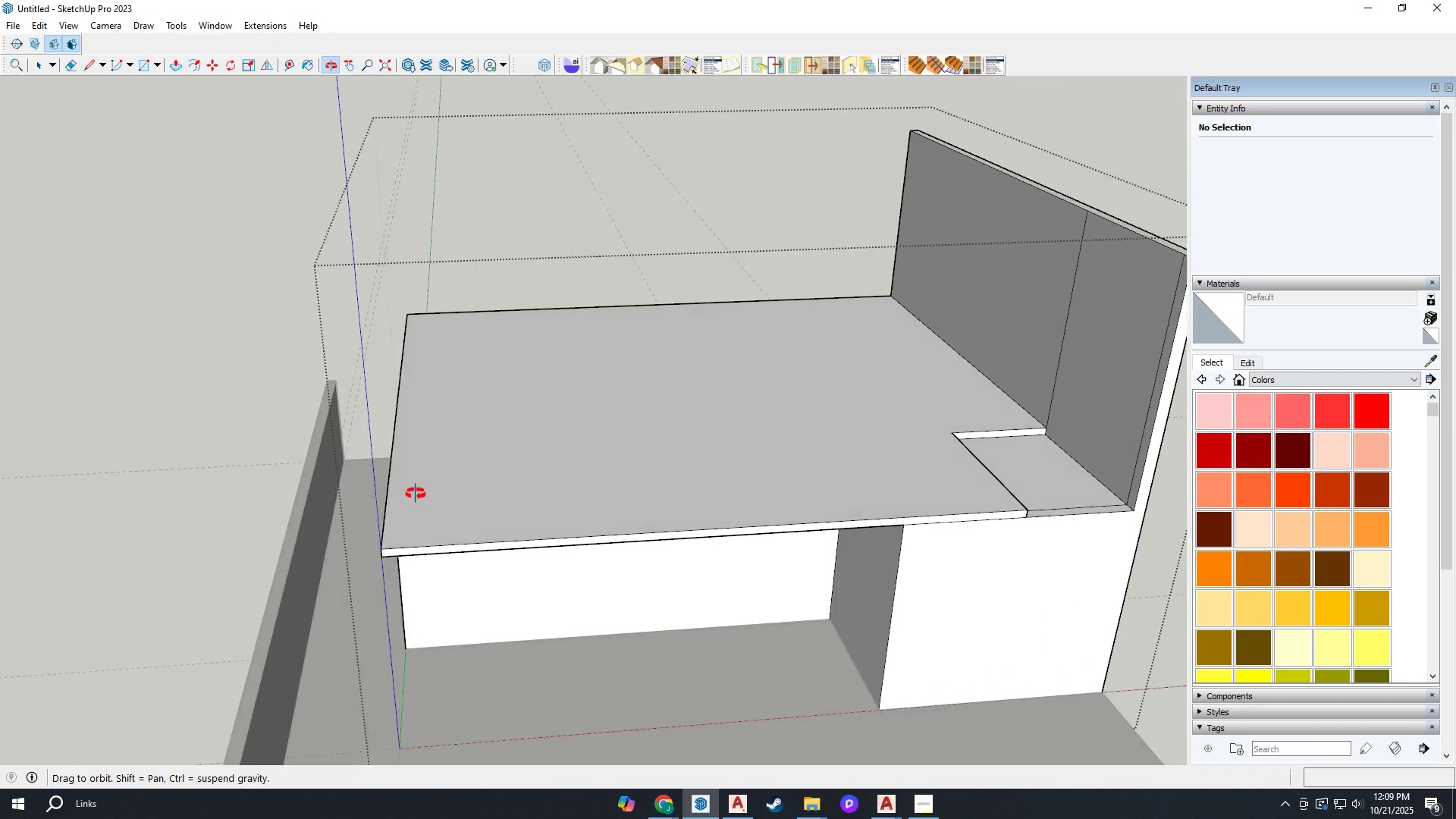 
key(F)
 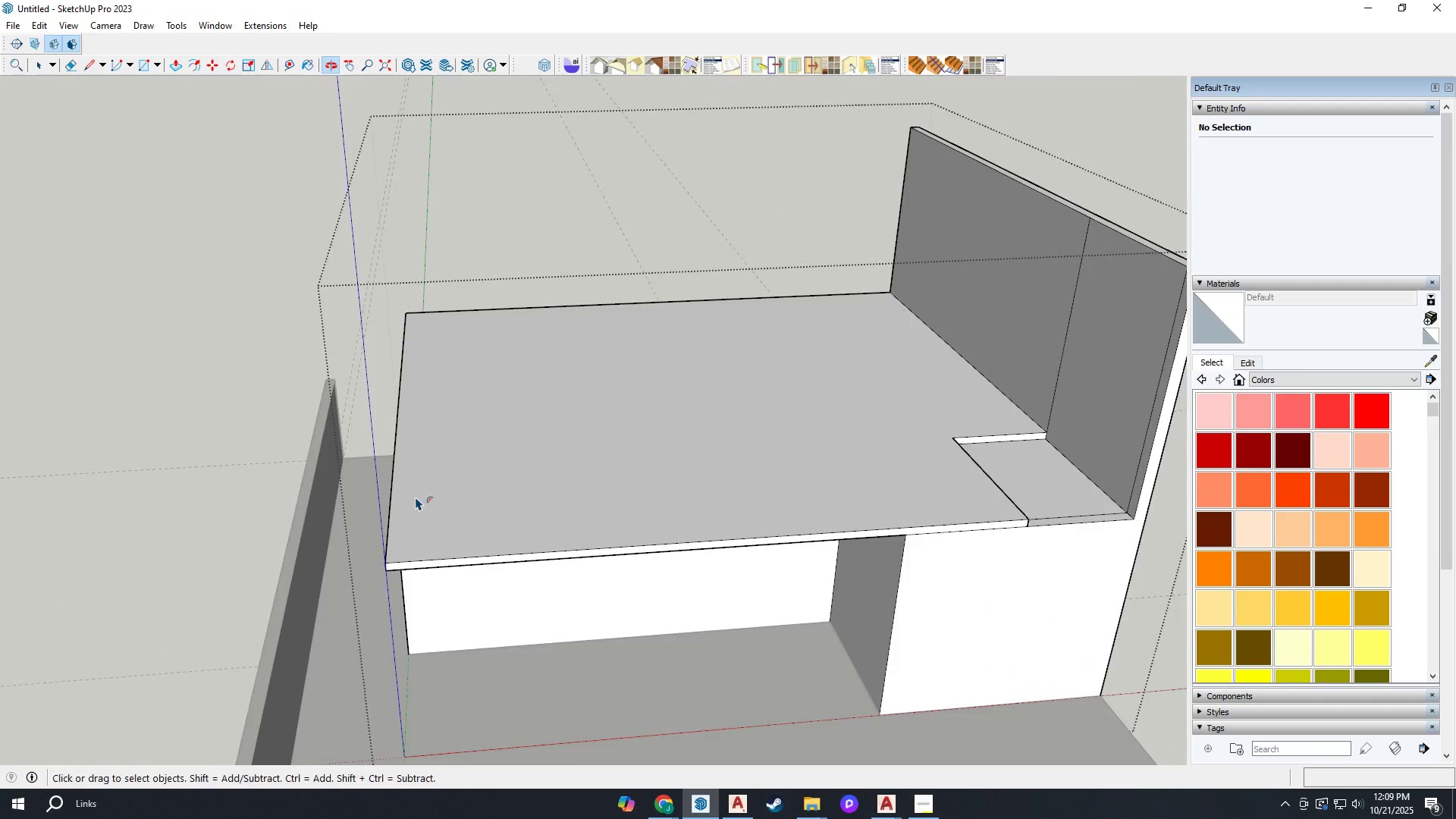 
scroll: coordinate [416, 497], scroll_direction: up, amount: 2.0
 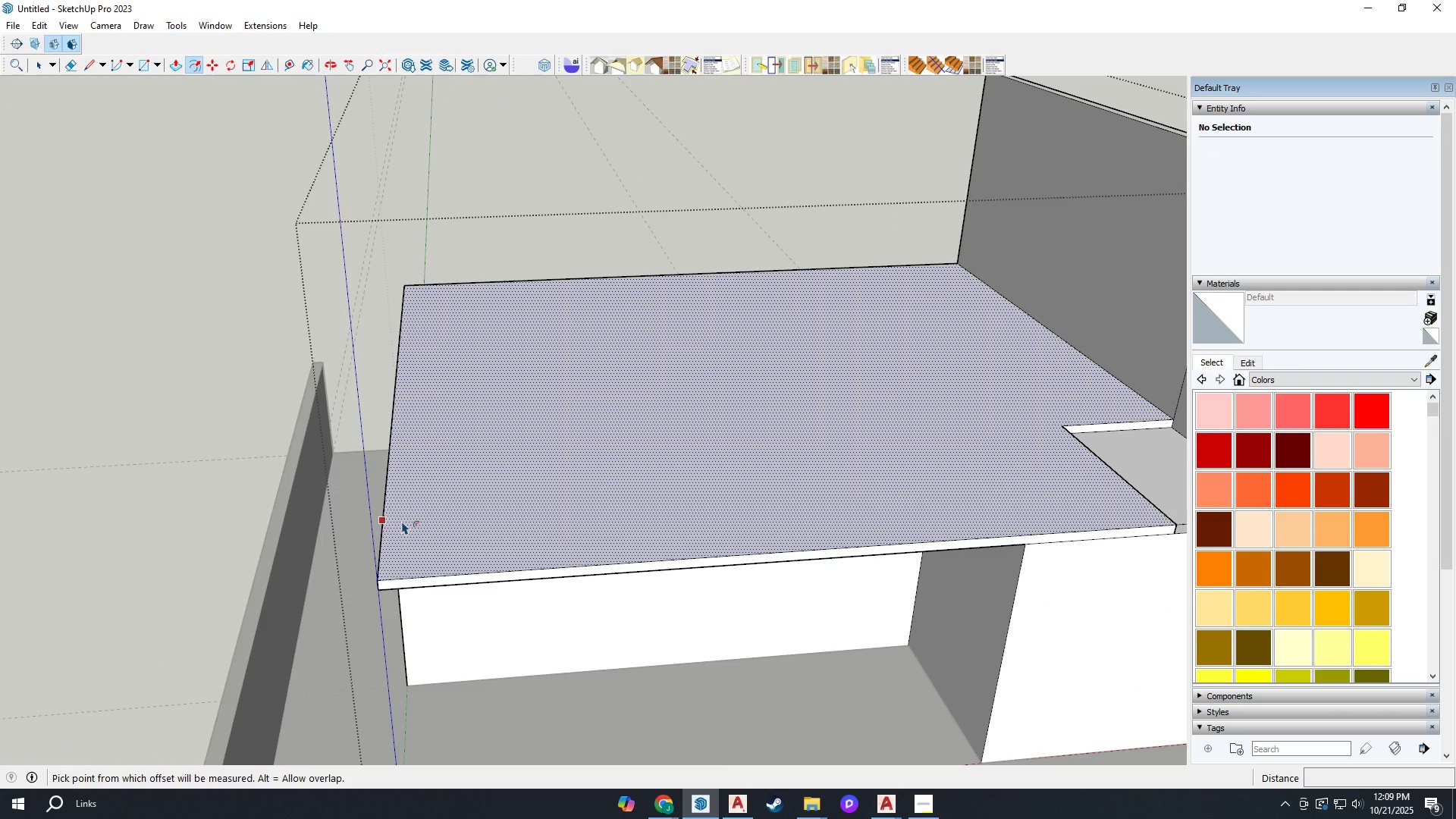 
left_click([404, 522])
 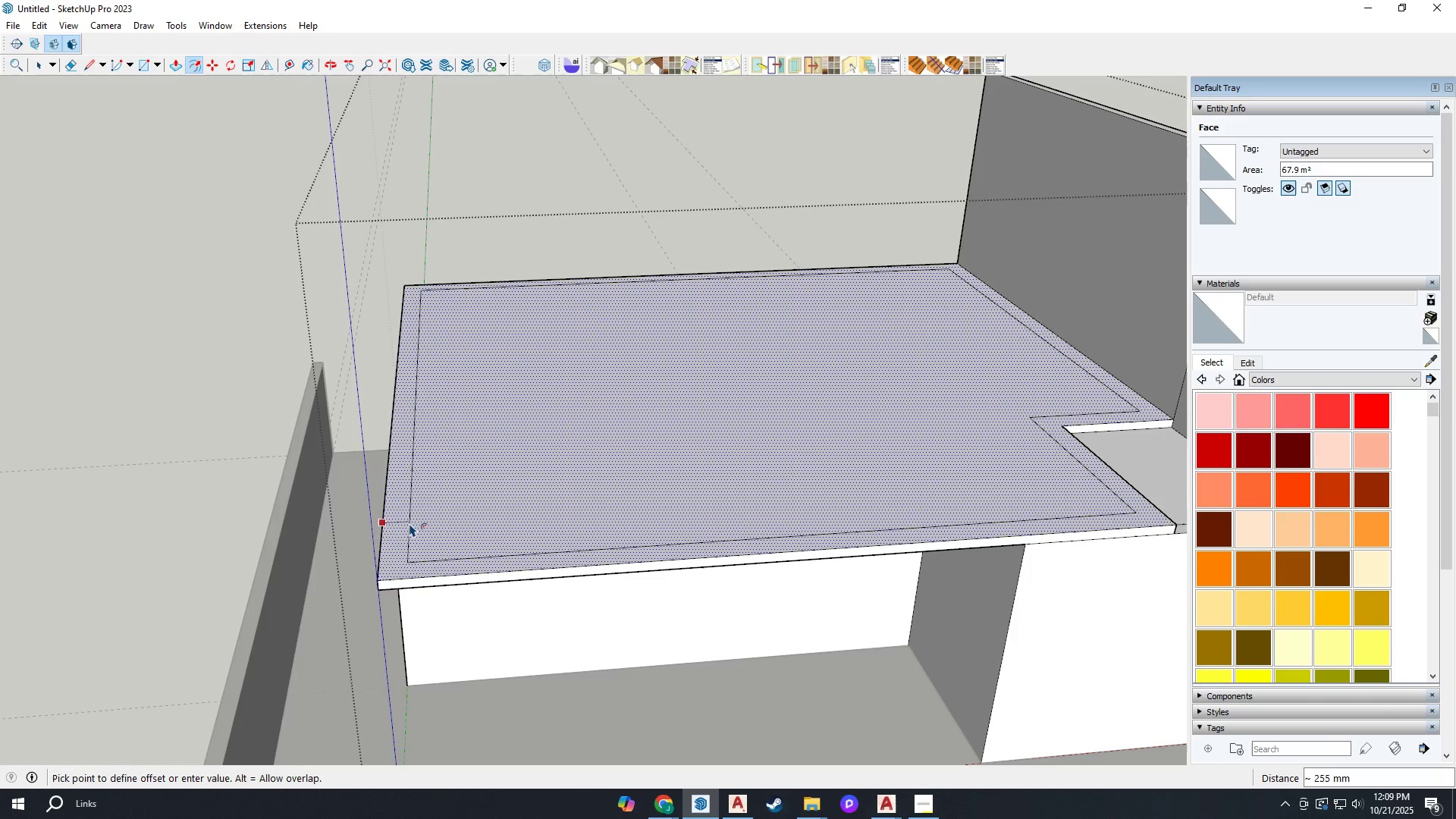 
type(150)
 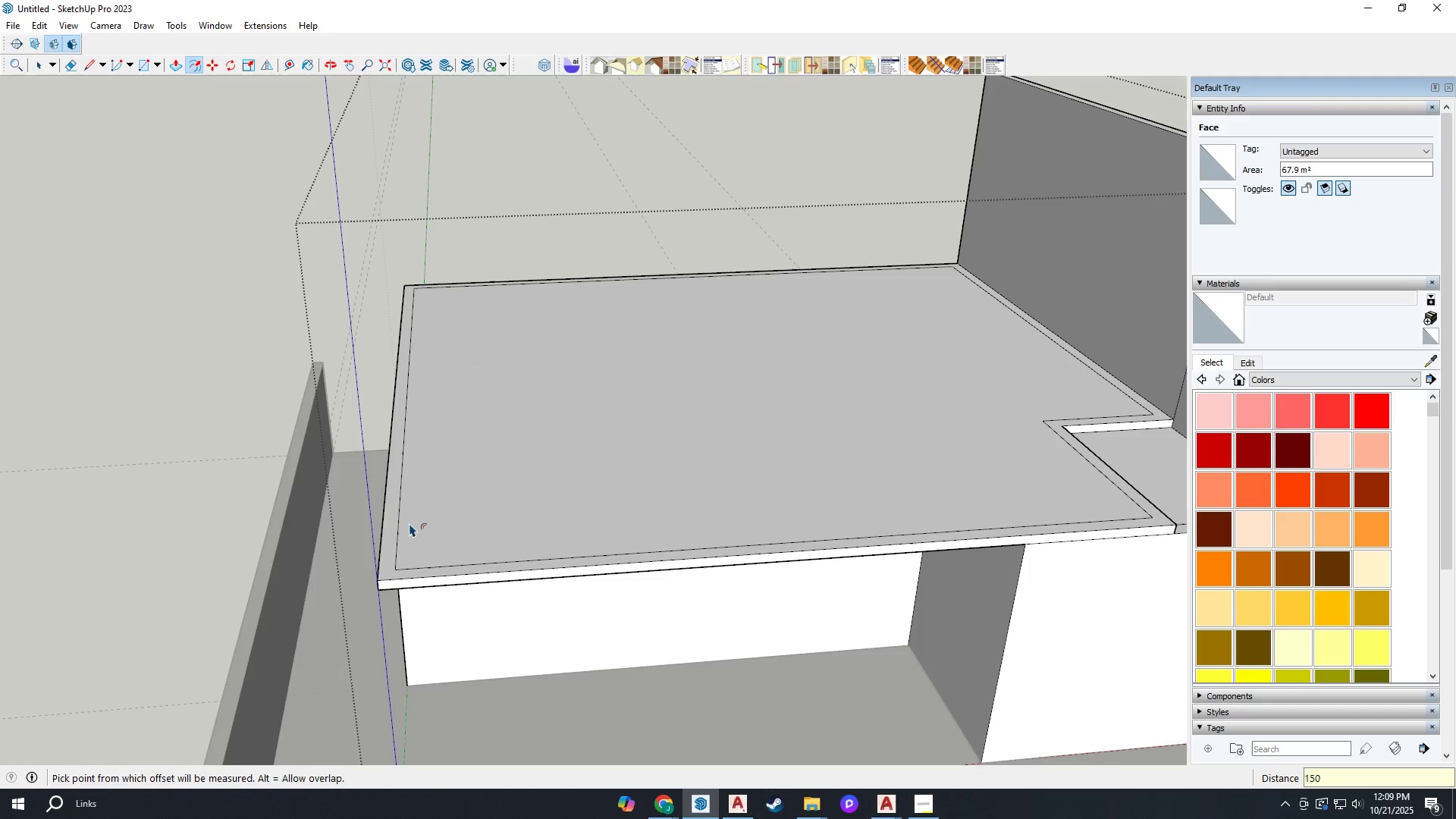 
key(Enter)
 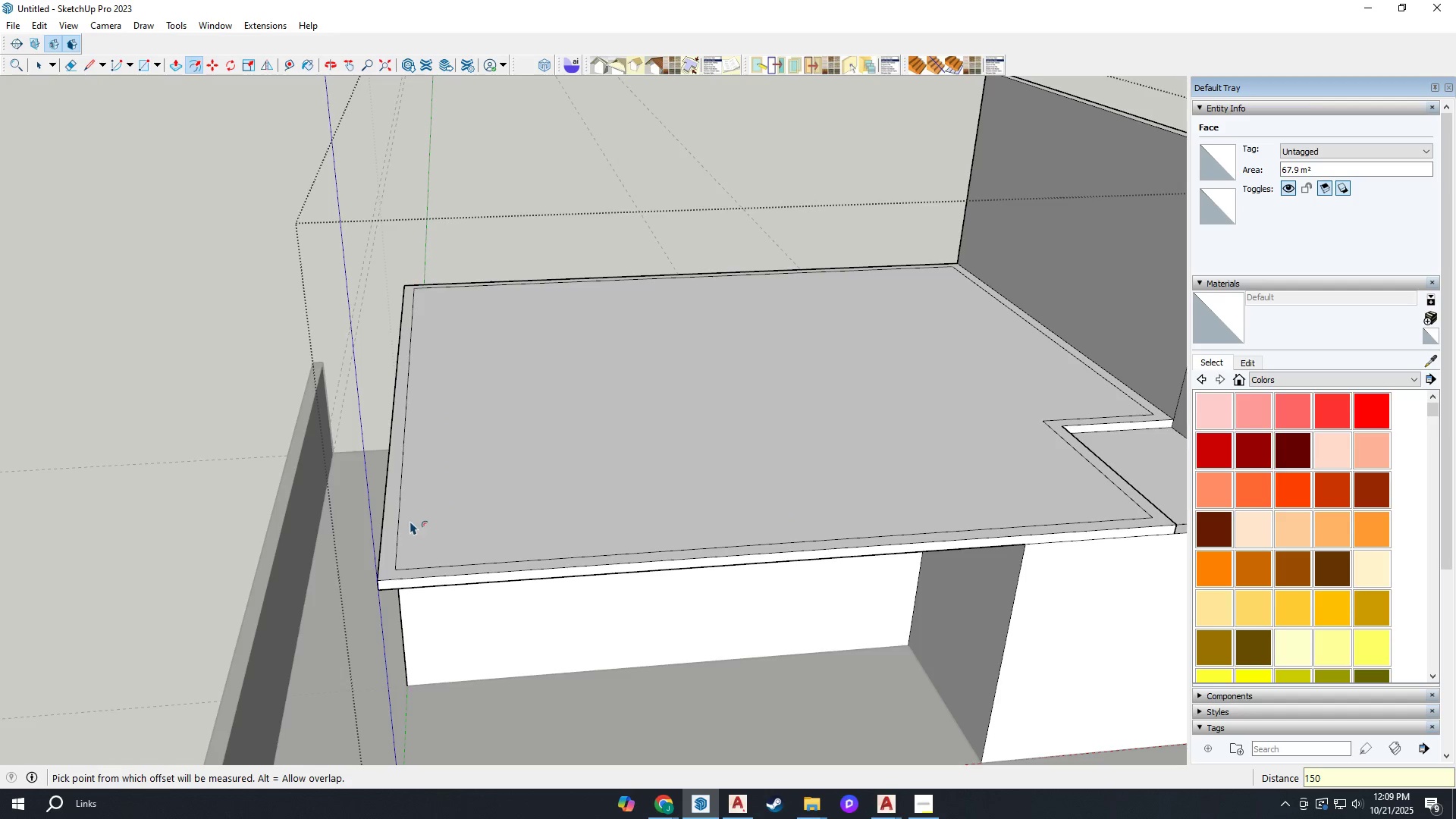 
scroll: coordinate [431, 476], scroll_direction: down, amount: 3.0
 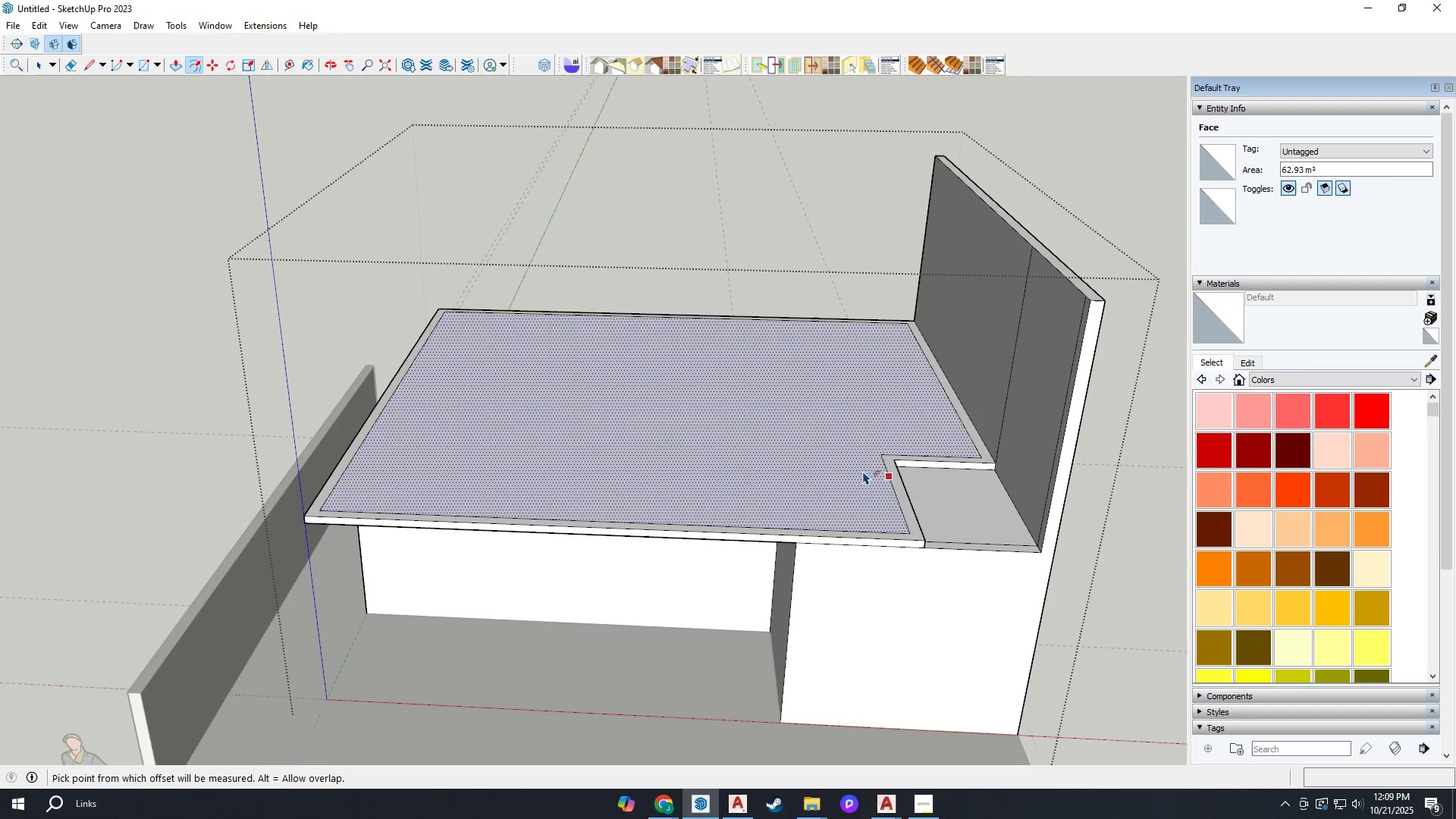 
scroll: coordinate [1014, 463], scroll_direction: up, amount: 3.0
 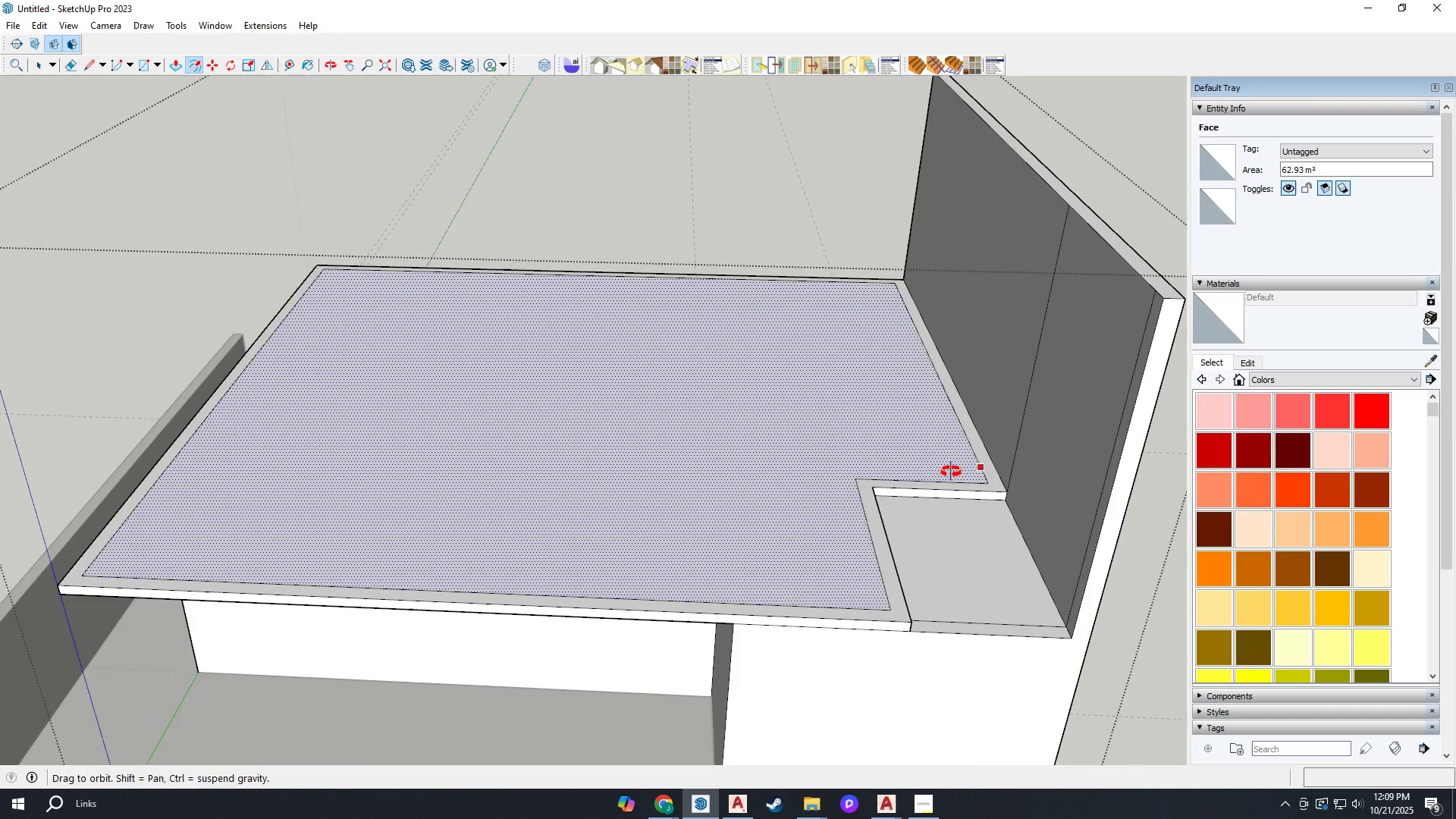 
key(L)
 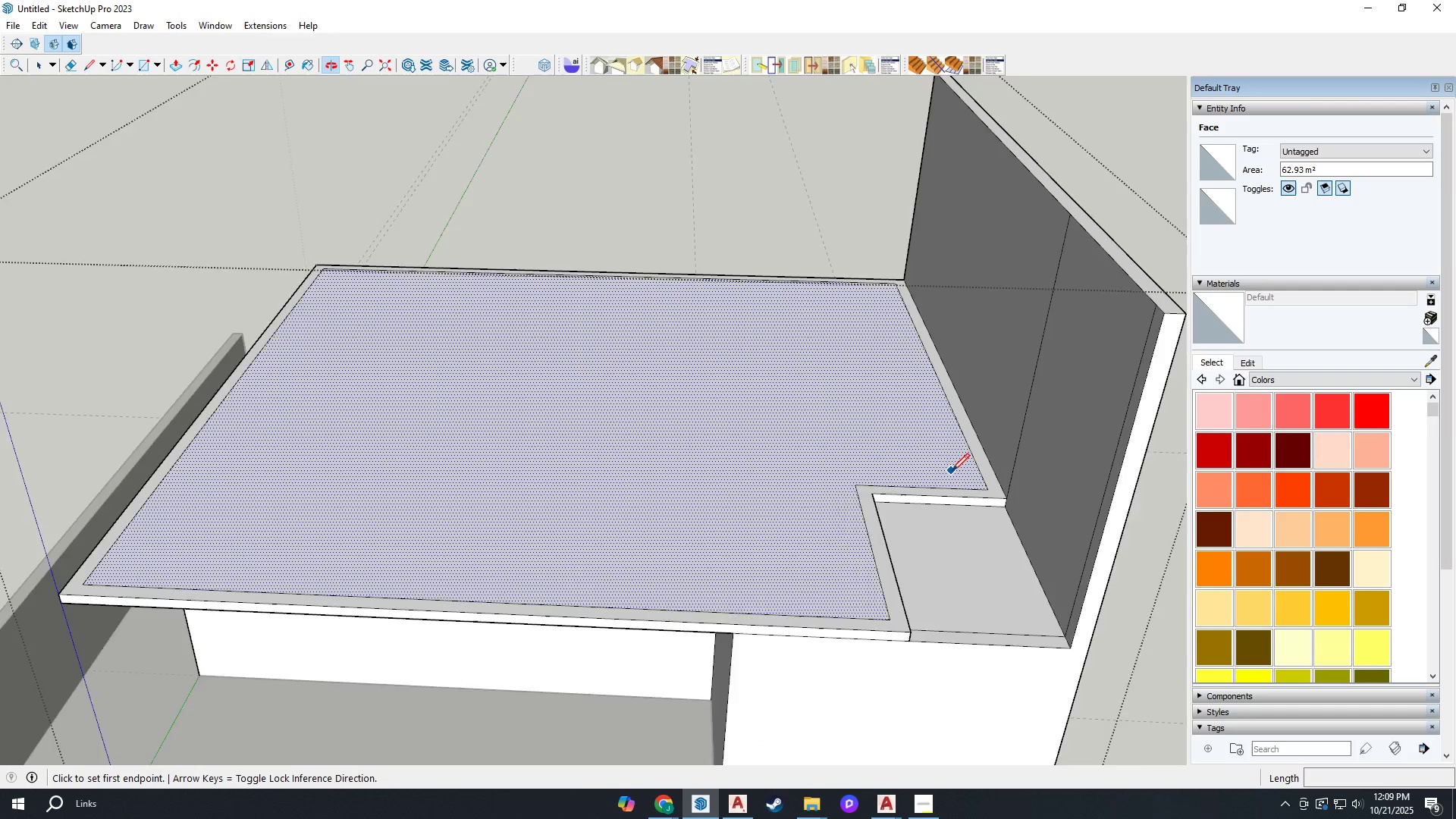 
scroll: coordinate [952, 471], scroll_direction: up, amount: 3.0
 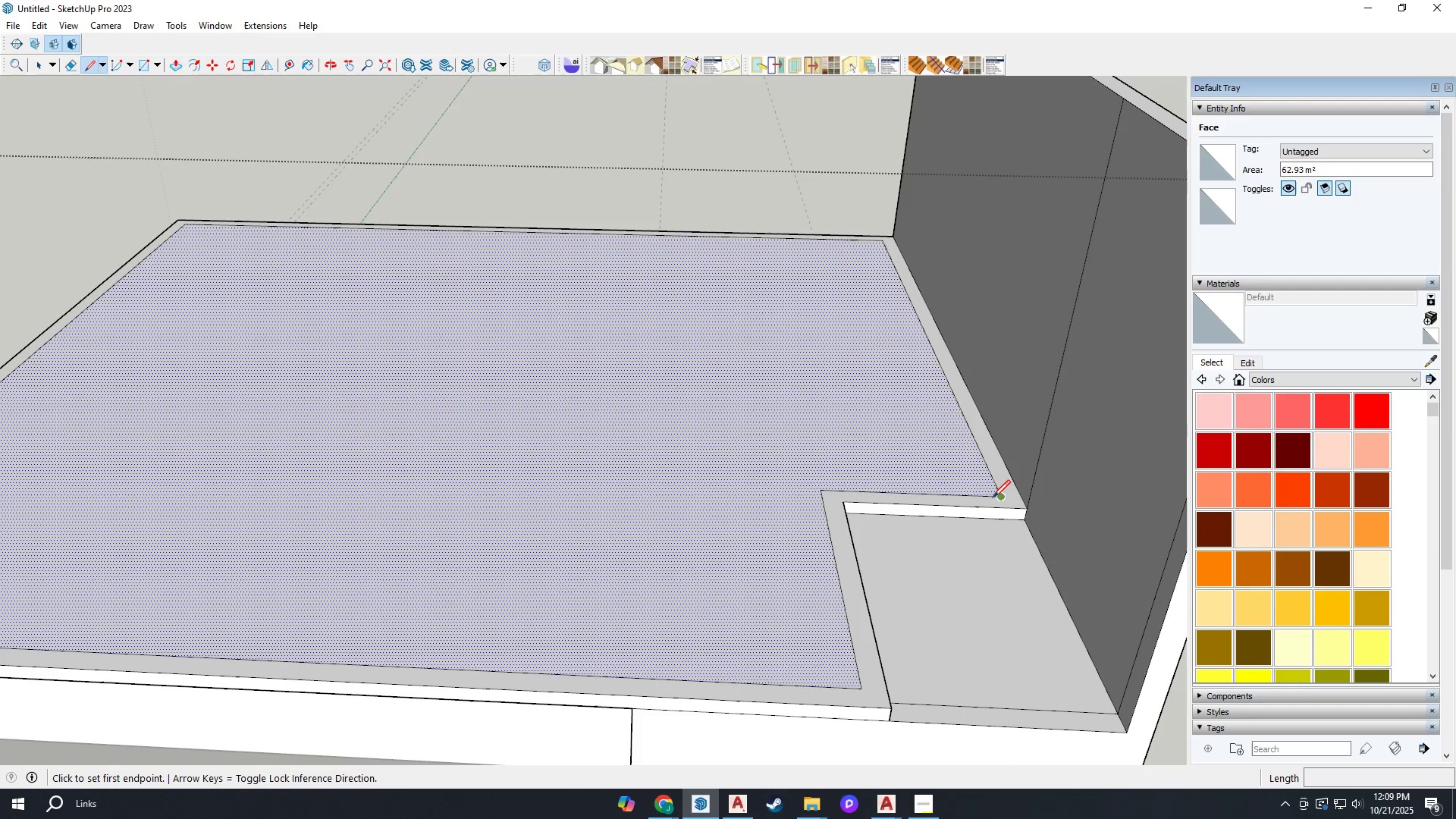 
left_click_drag(start_coordinate=[996, 497], to_coordinate=[1002, 497])
 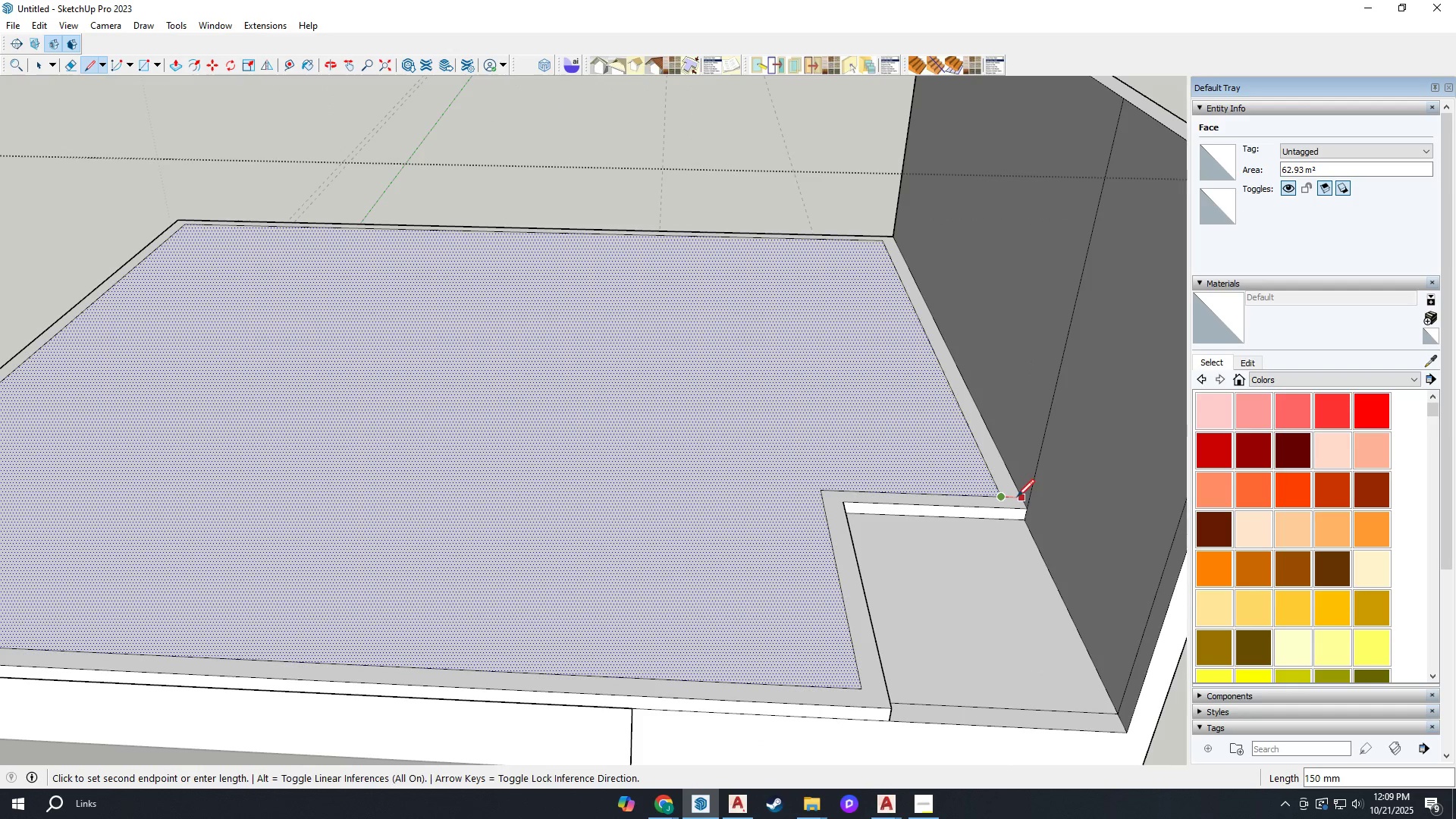 
left_click([1017, 497])
 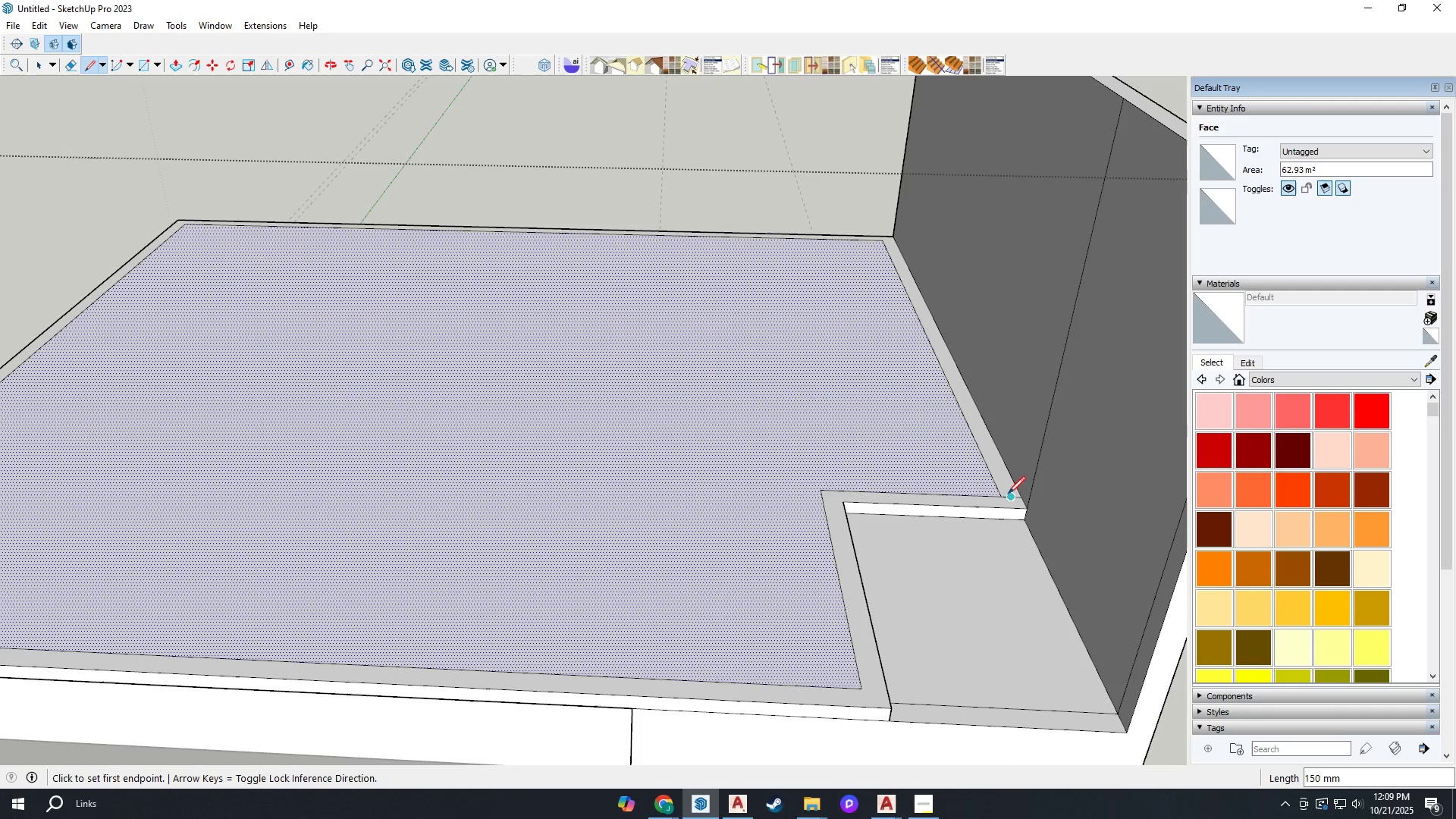 
type(el)
 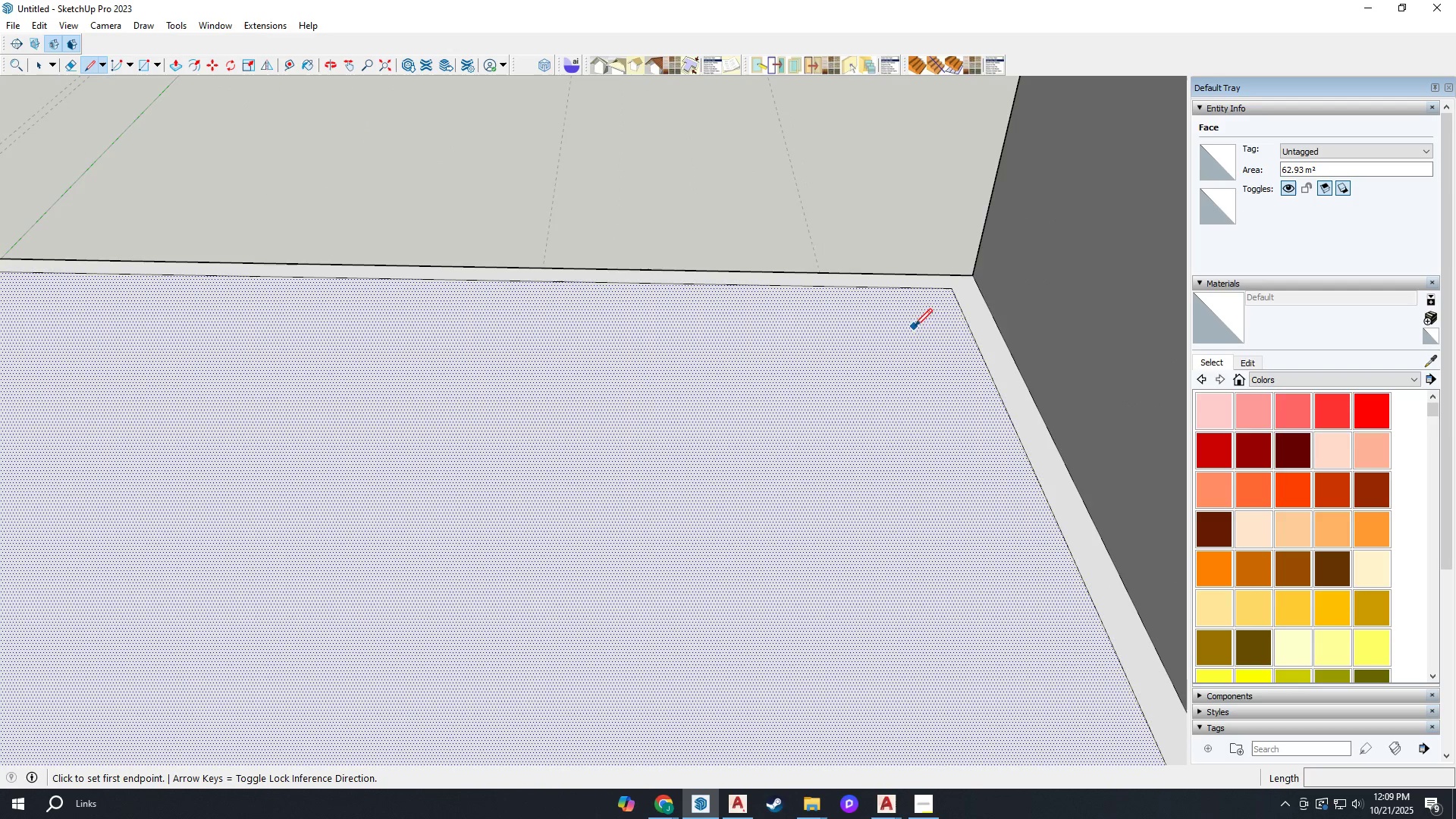 
scroll: coordinate [927, 314], scroll_direction: up, amount: 11.0
 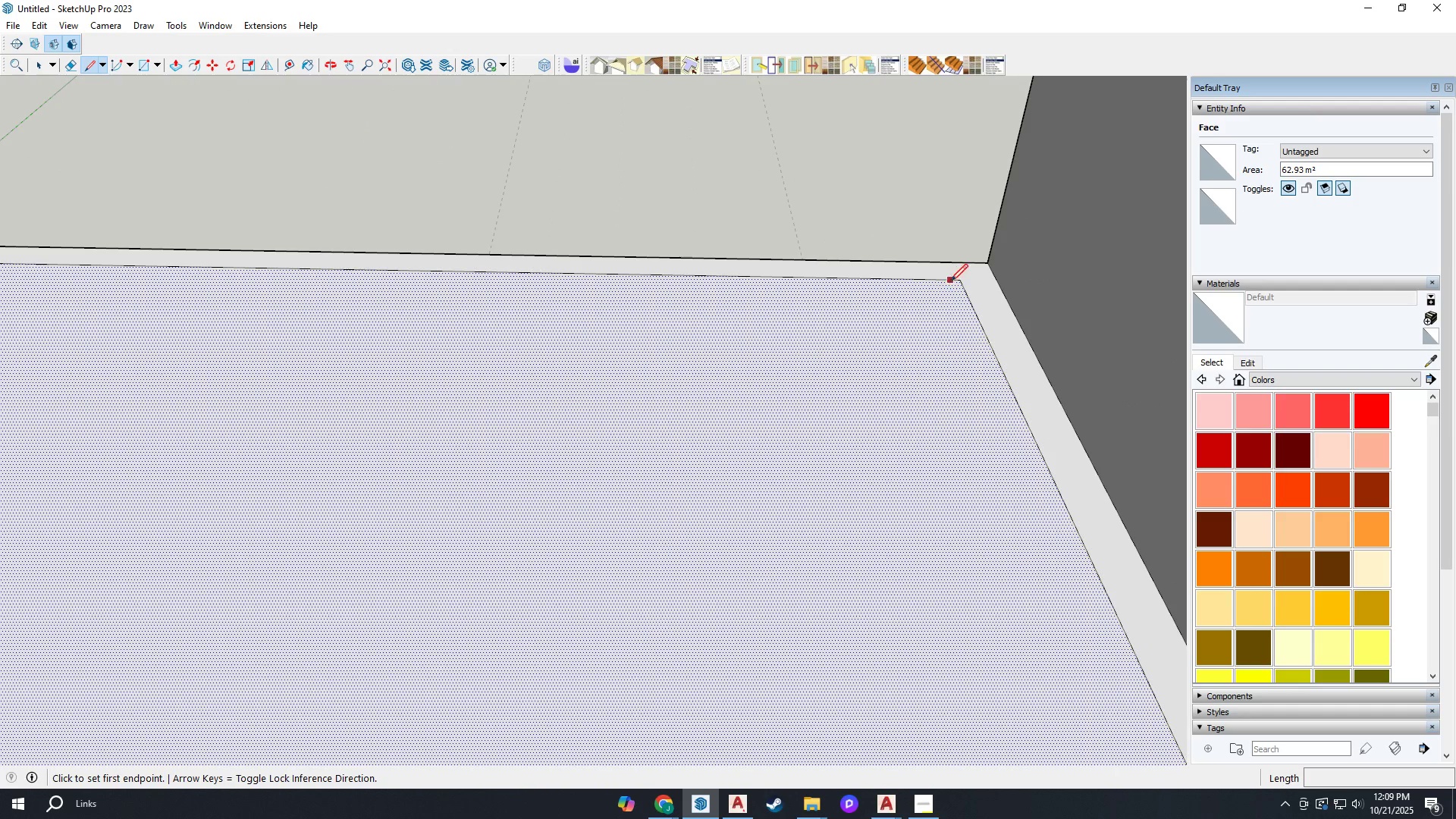 
left_click_drag(start_coordinate=[956, 279], to_coordinate=[988, 281])
 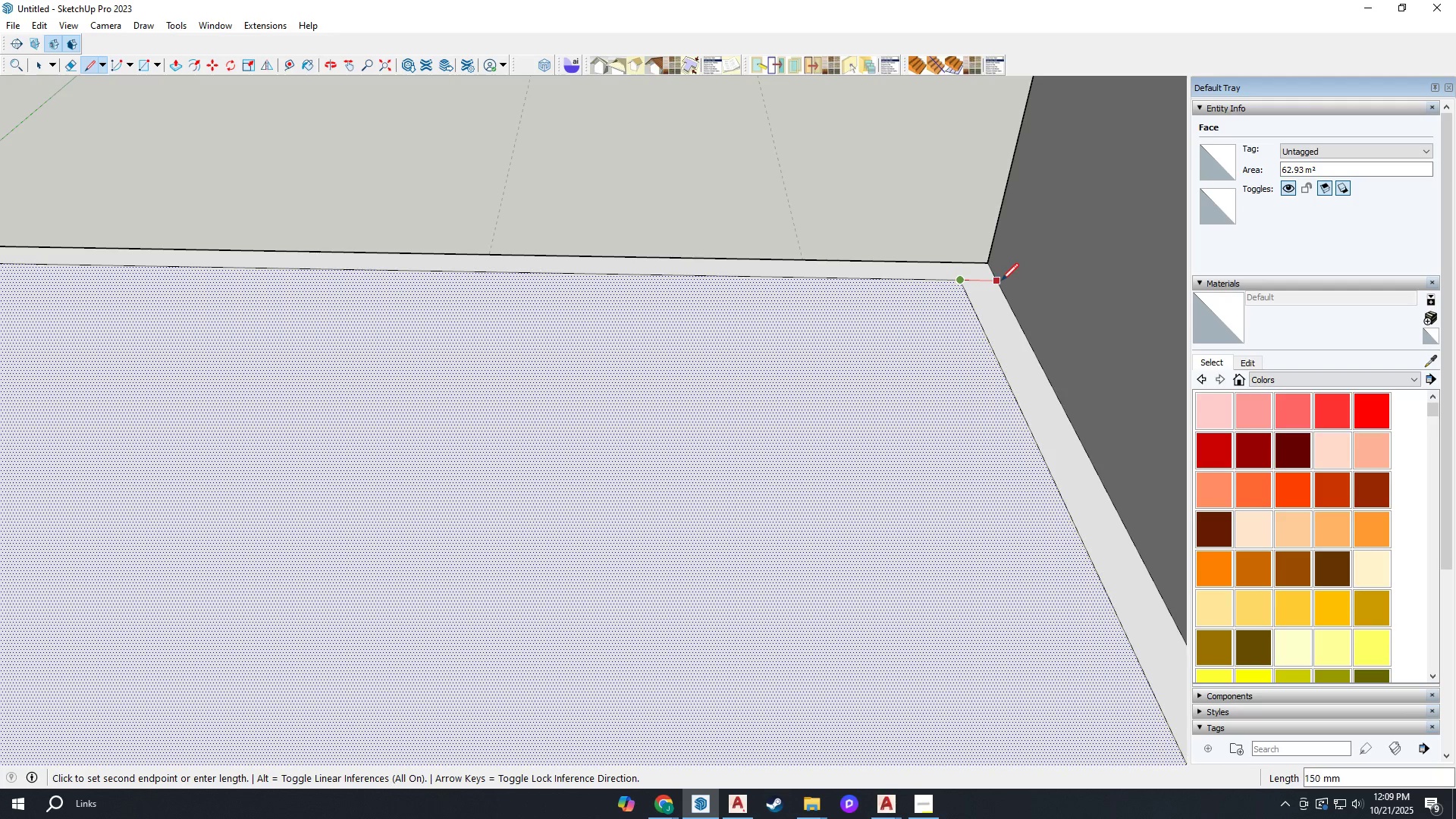 
left_click([1000, 281])
 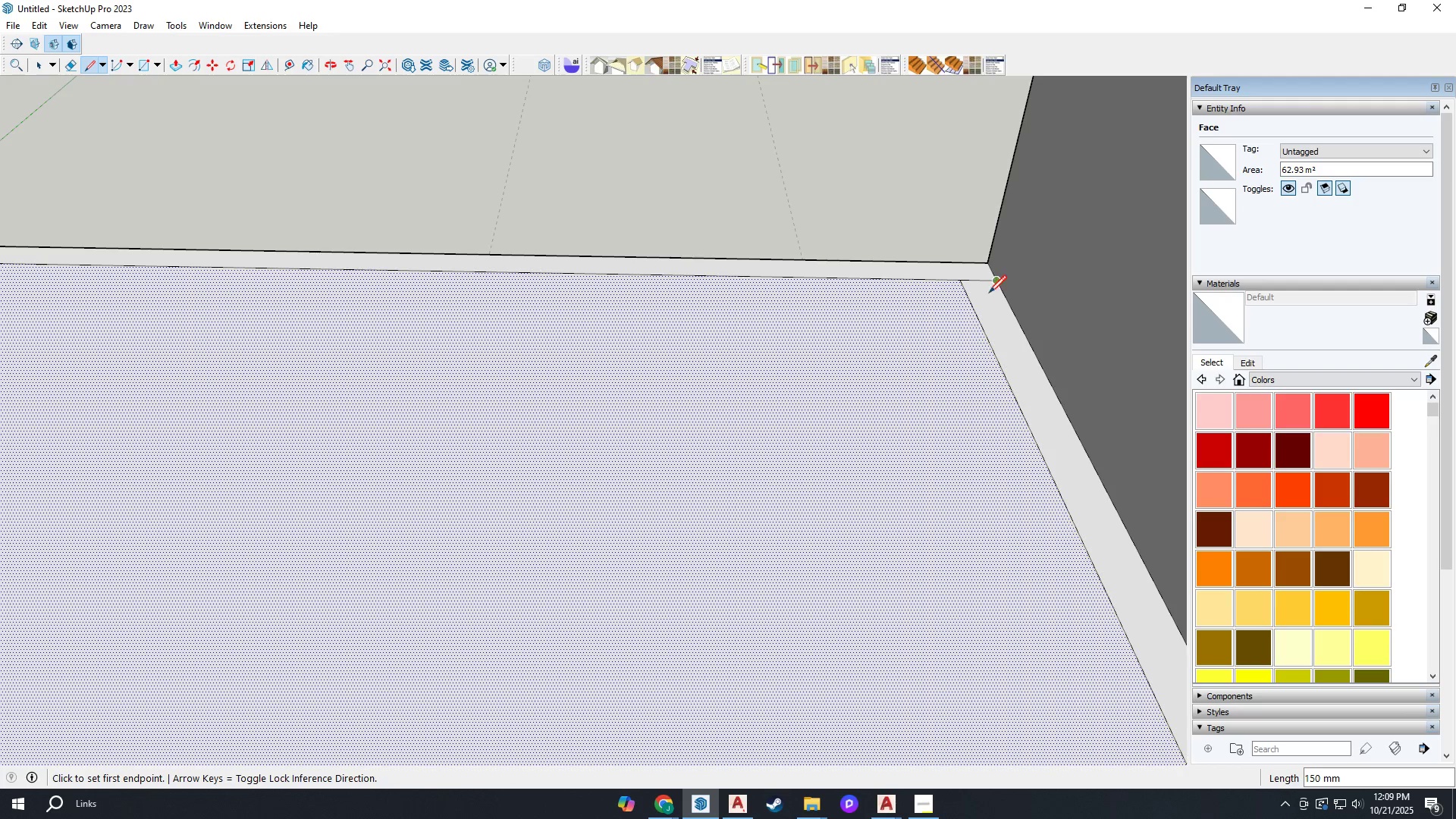 
key(E)
 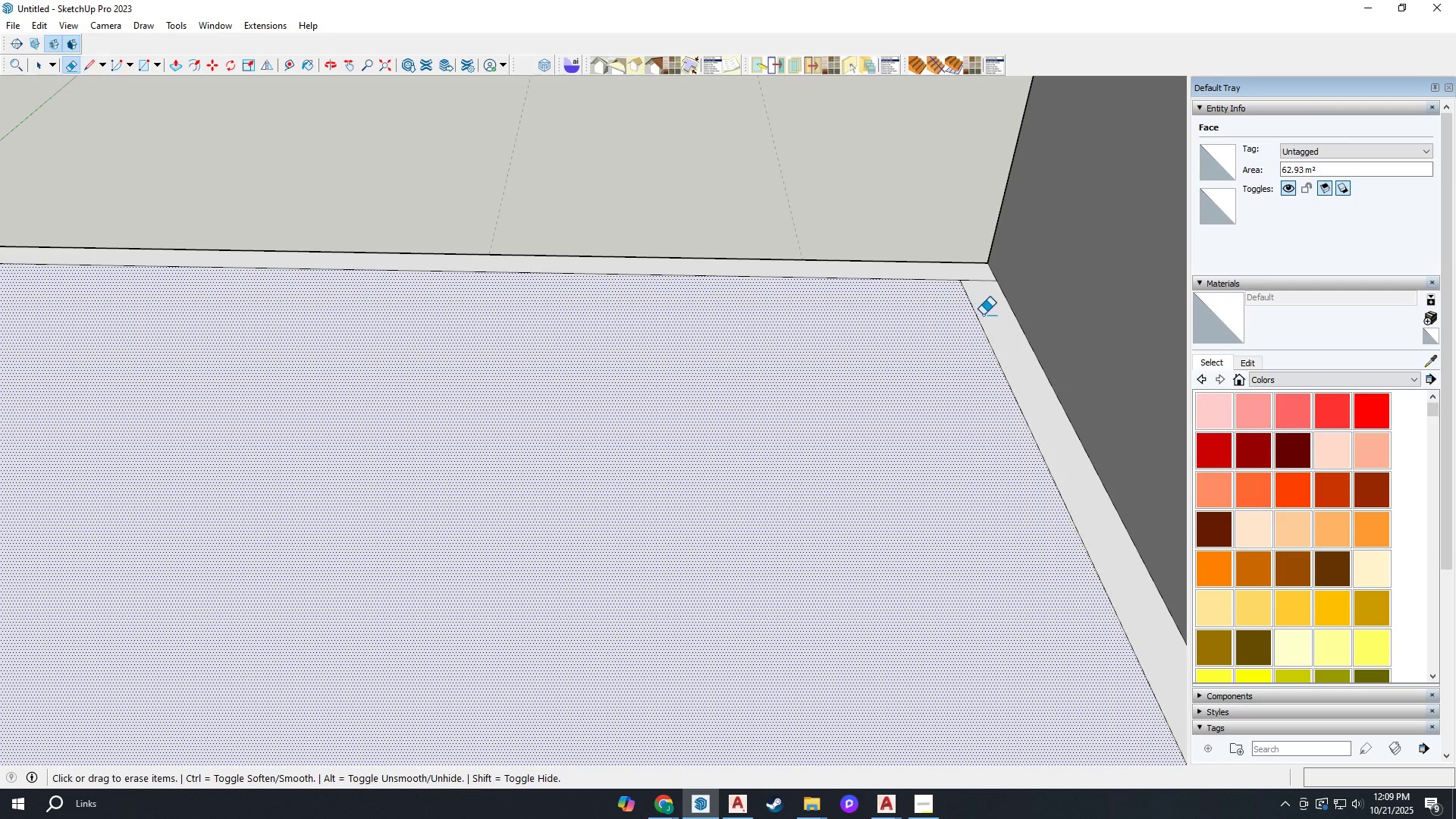 
left_click_drag(start_coordinate=[984, 315], to_coordinate=[952, 332])
 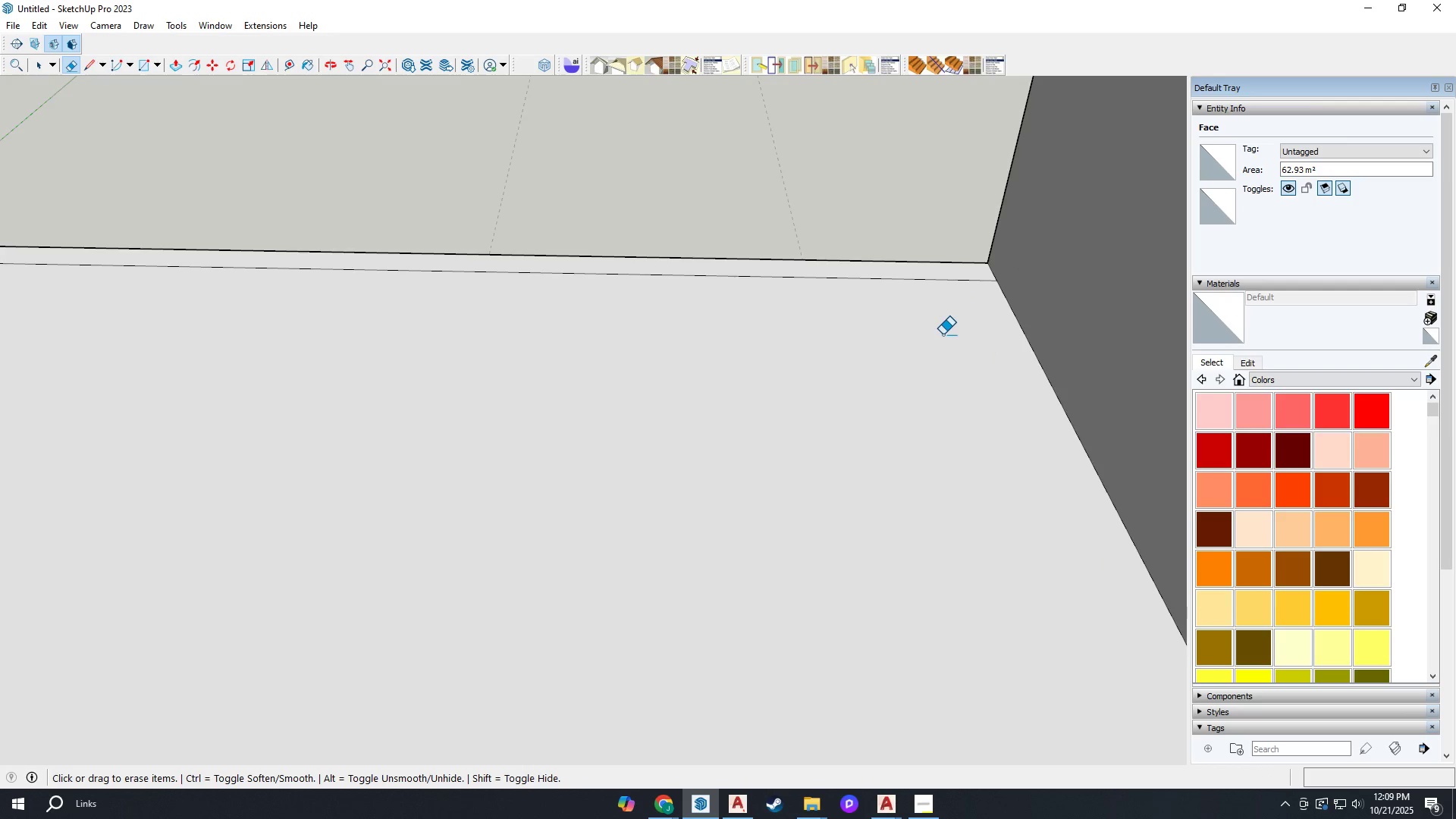 
scroll: coordinate [885, 334], scroll_direction: down, amount: 18.0
 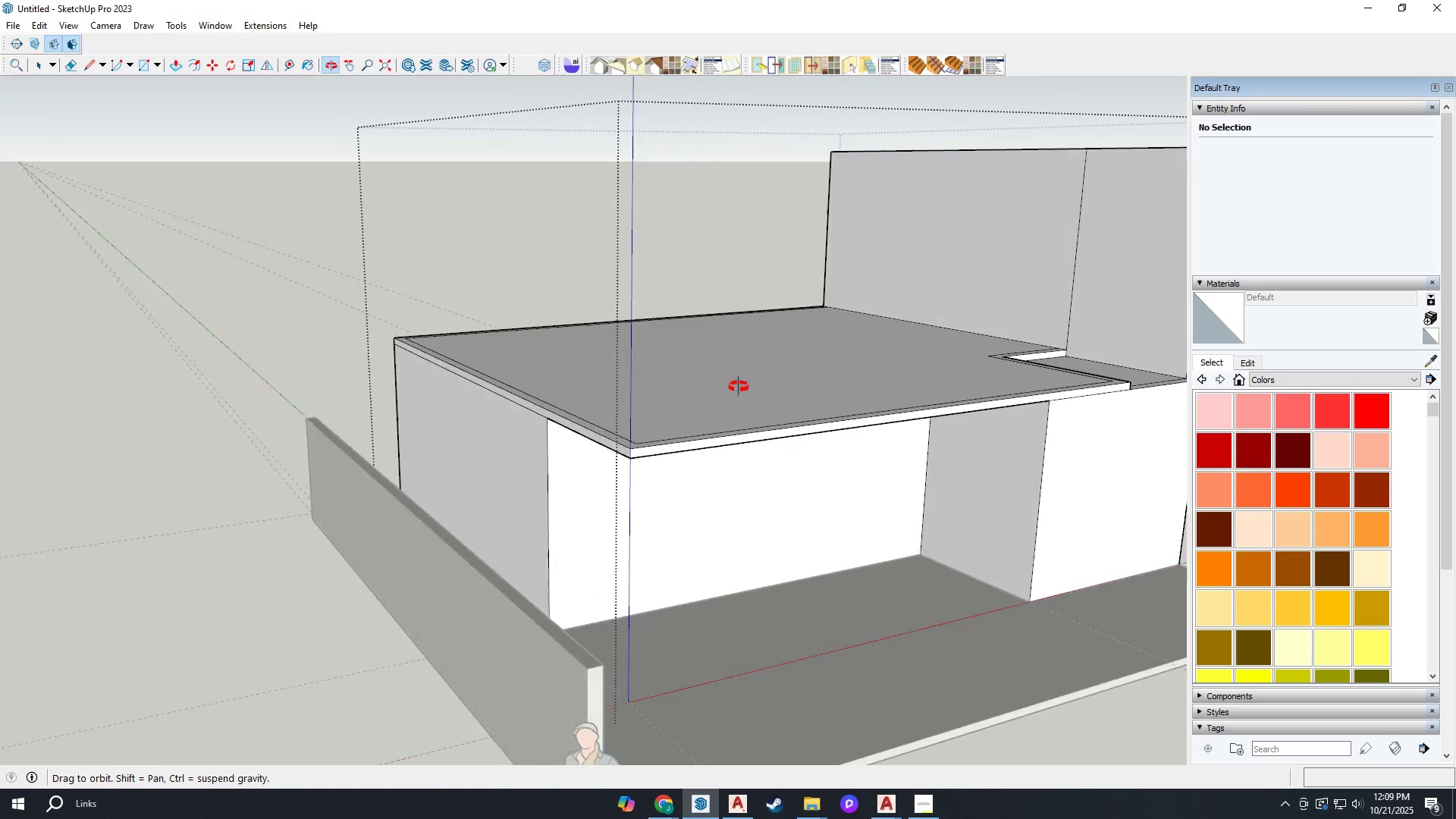 
scroll: coordinate [686, 408], scroll_direction: up, amount: 1.0
 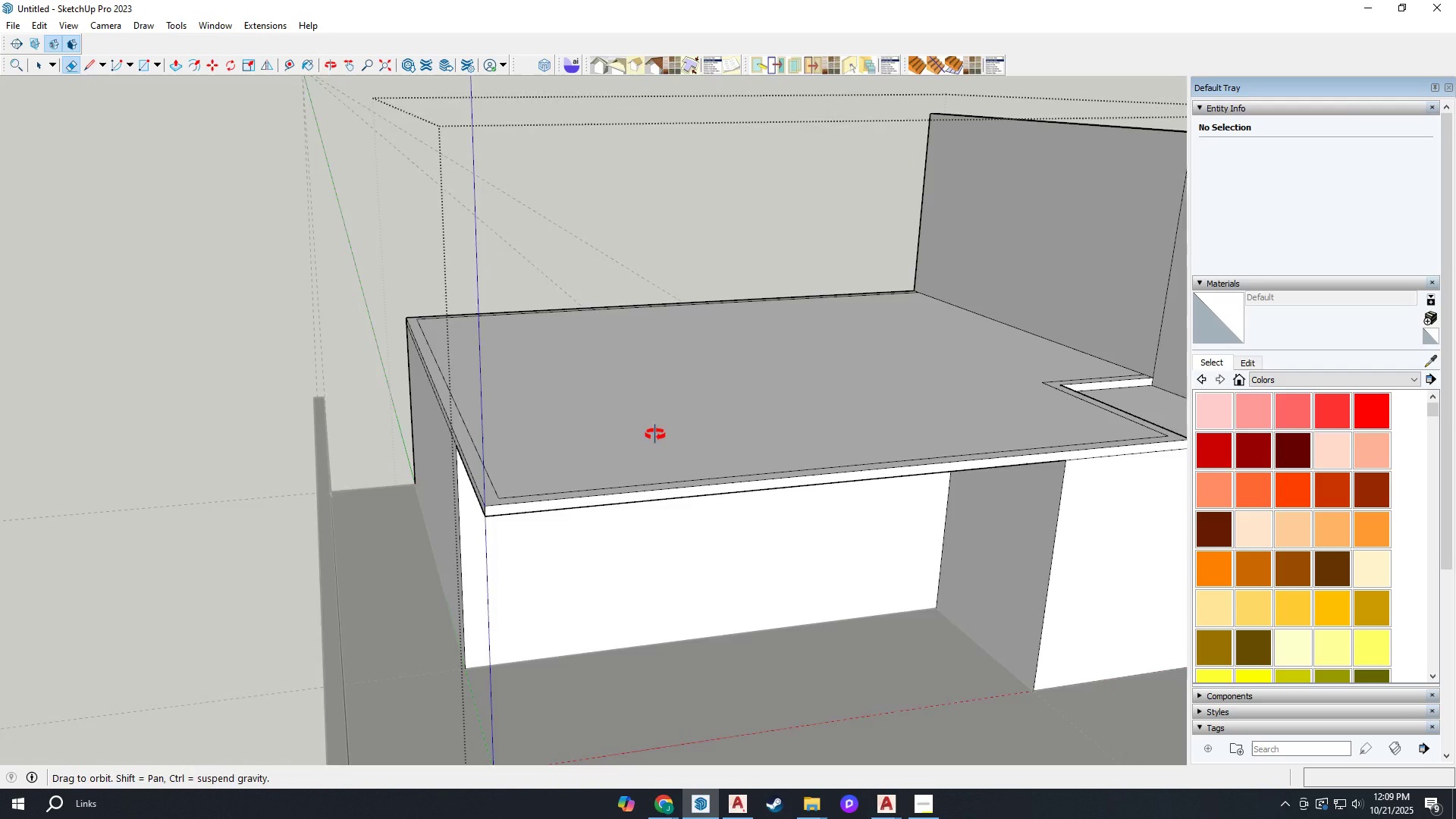 
key(P)
 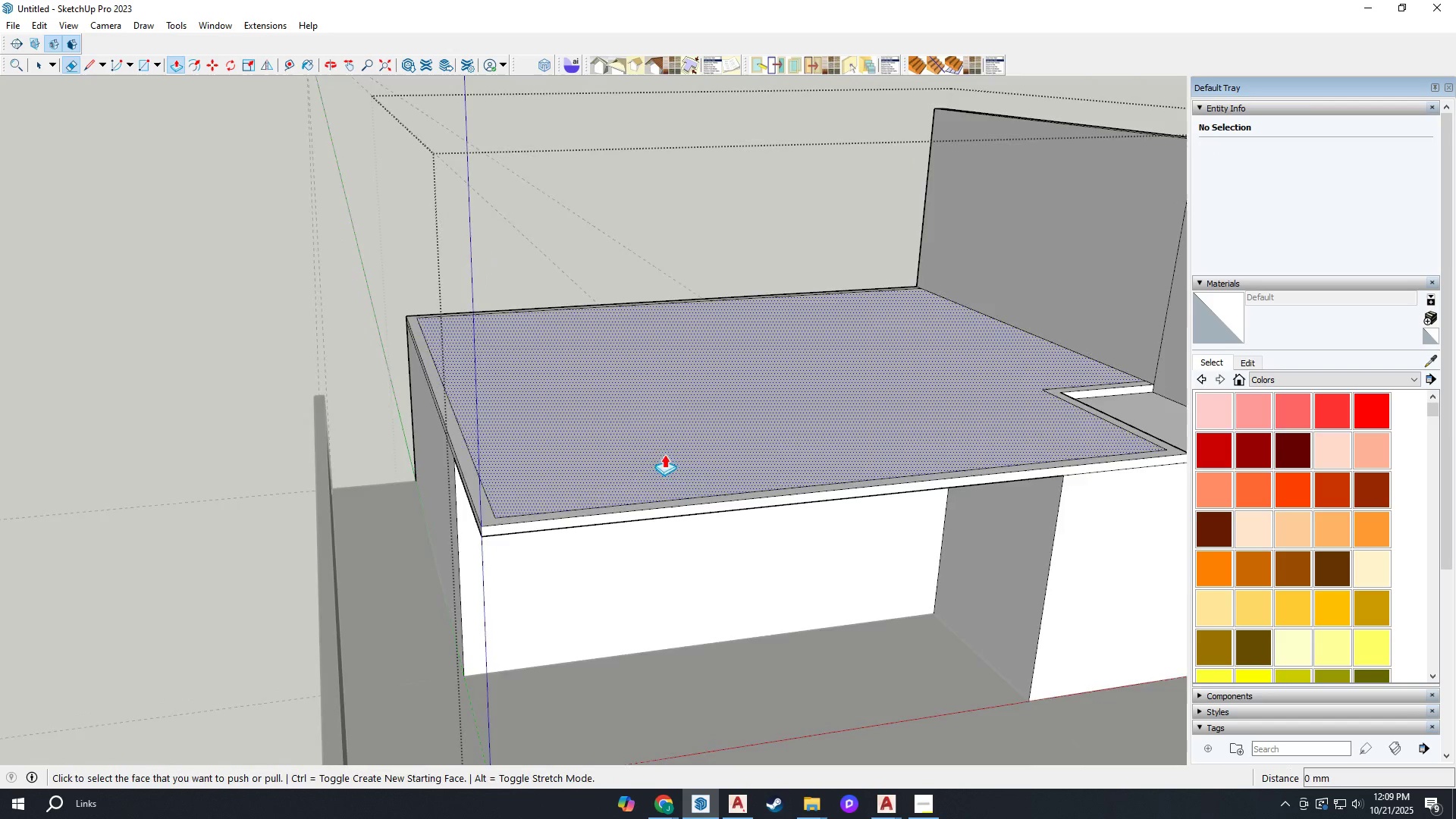 
scroll: coordinate [711, 498], scroll_direction: down, amount: 1.0
 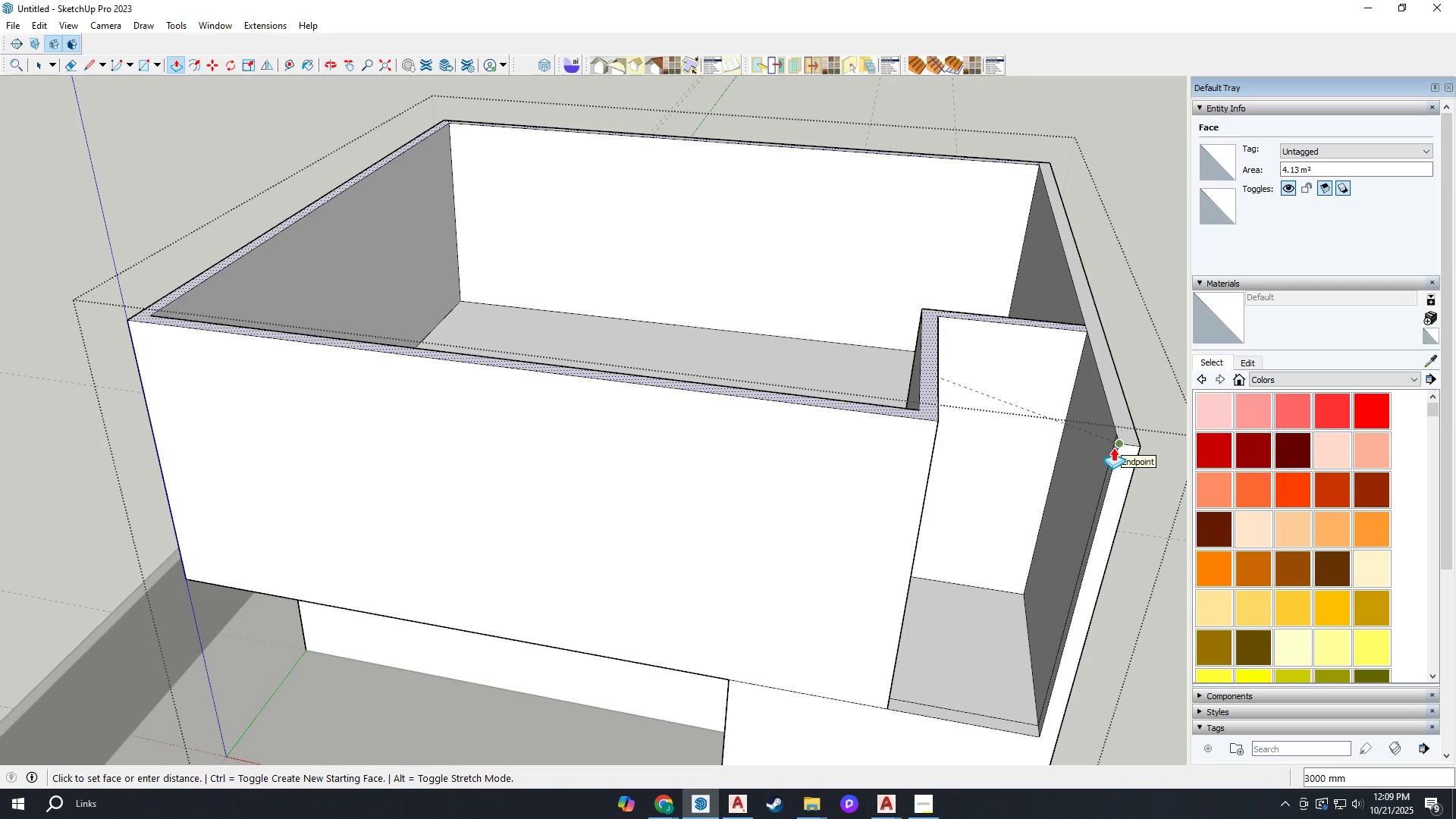 
wait(5.7)
 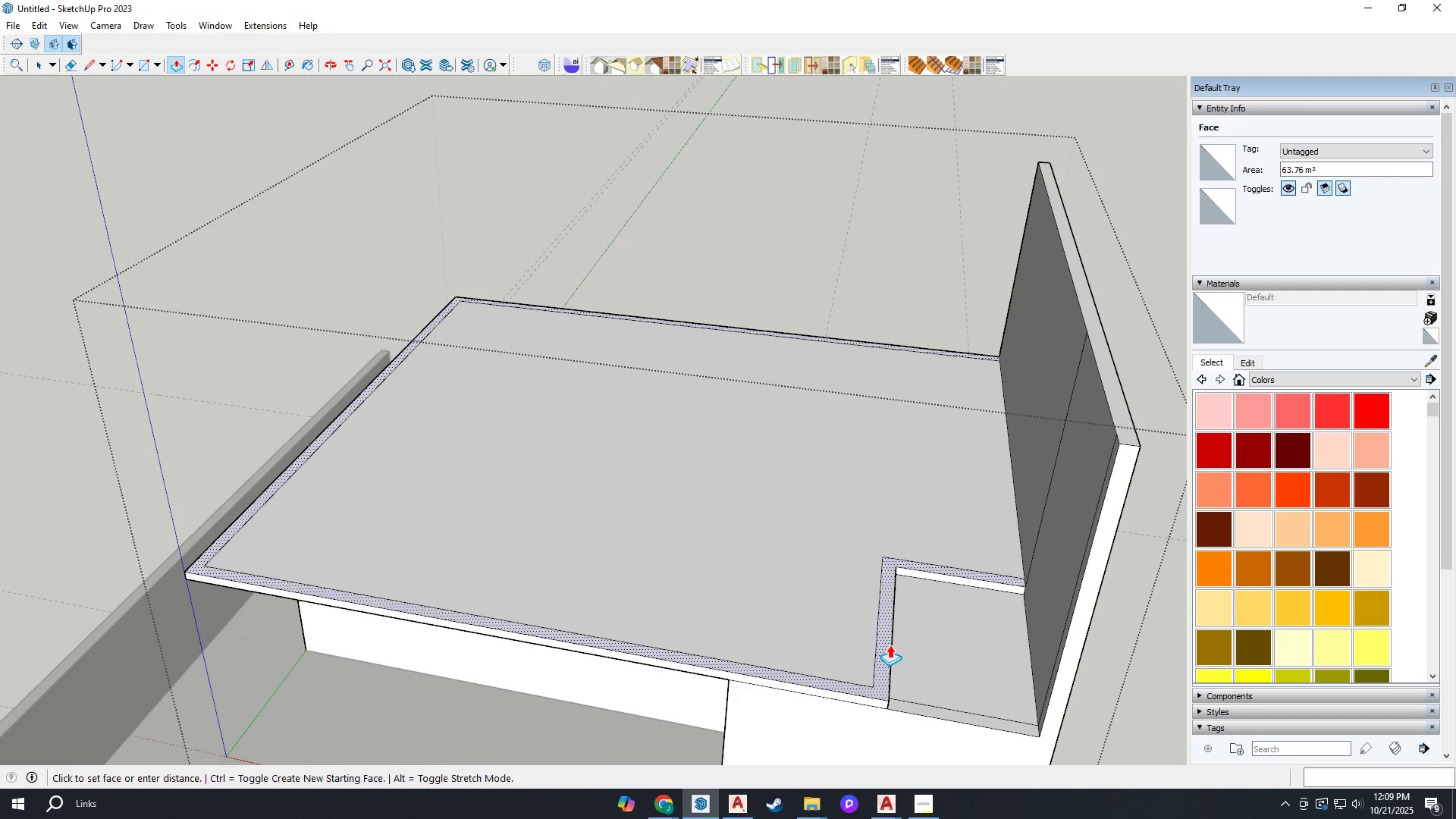 
left_click([1113, 447])
 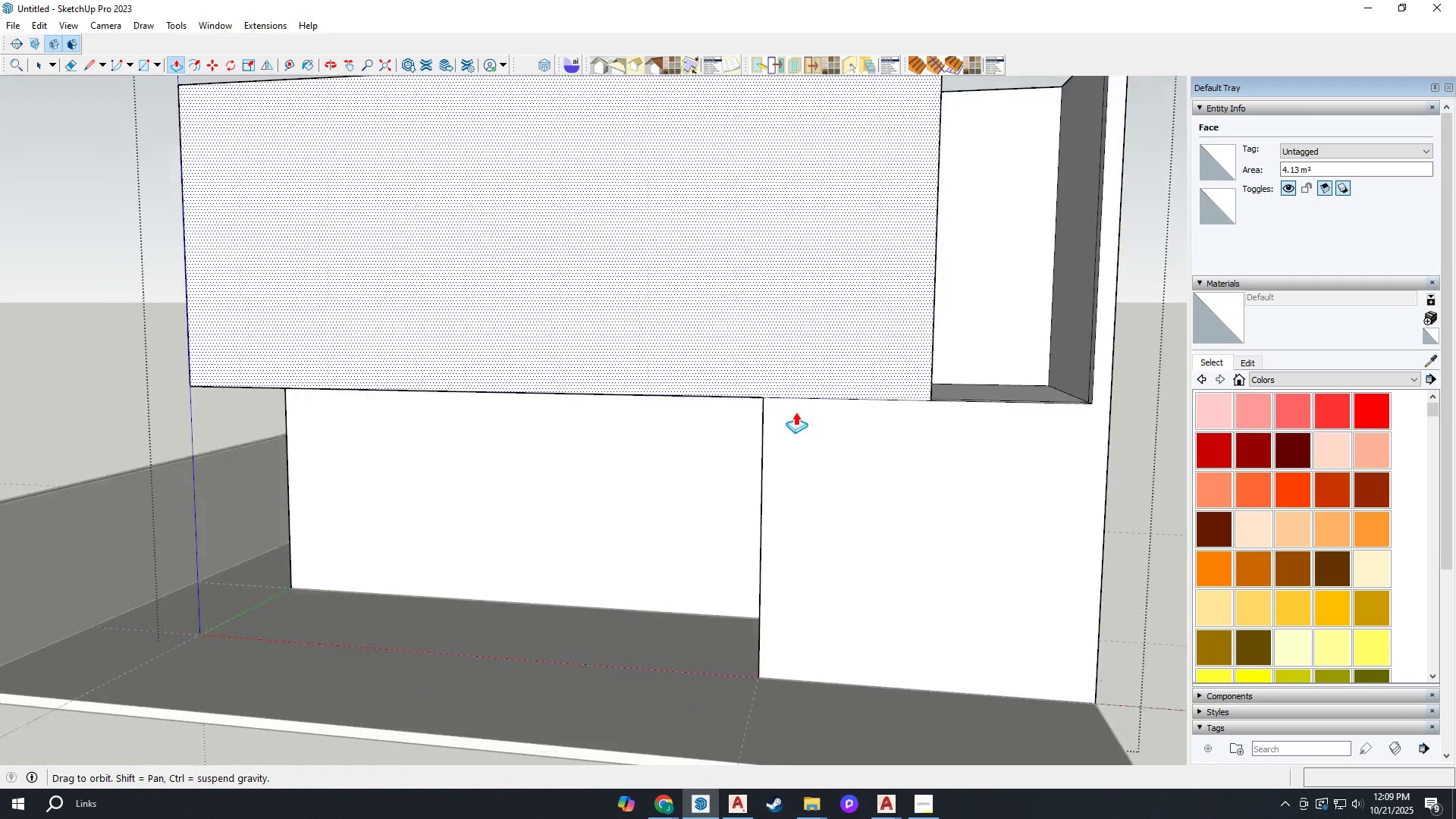 
scroll: coordinate [763, 477], scroll_direction: down, amount: 7.0
 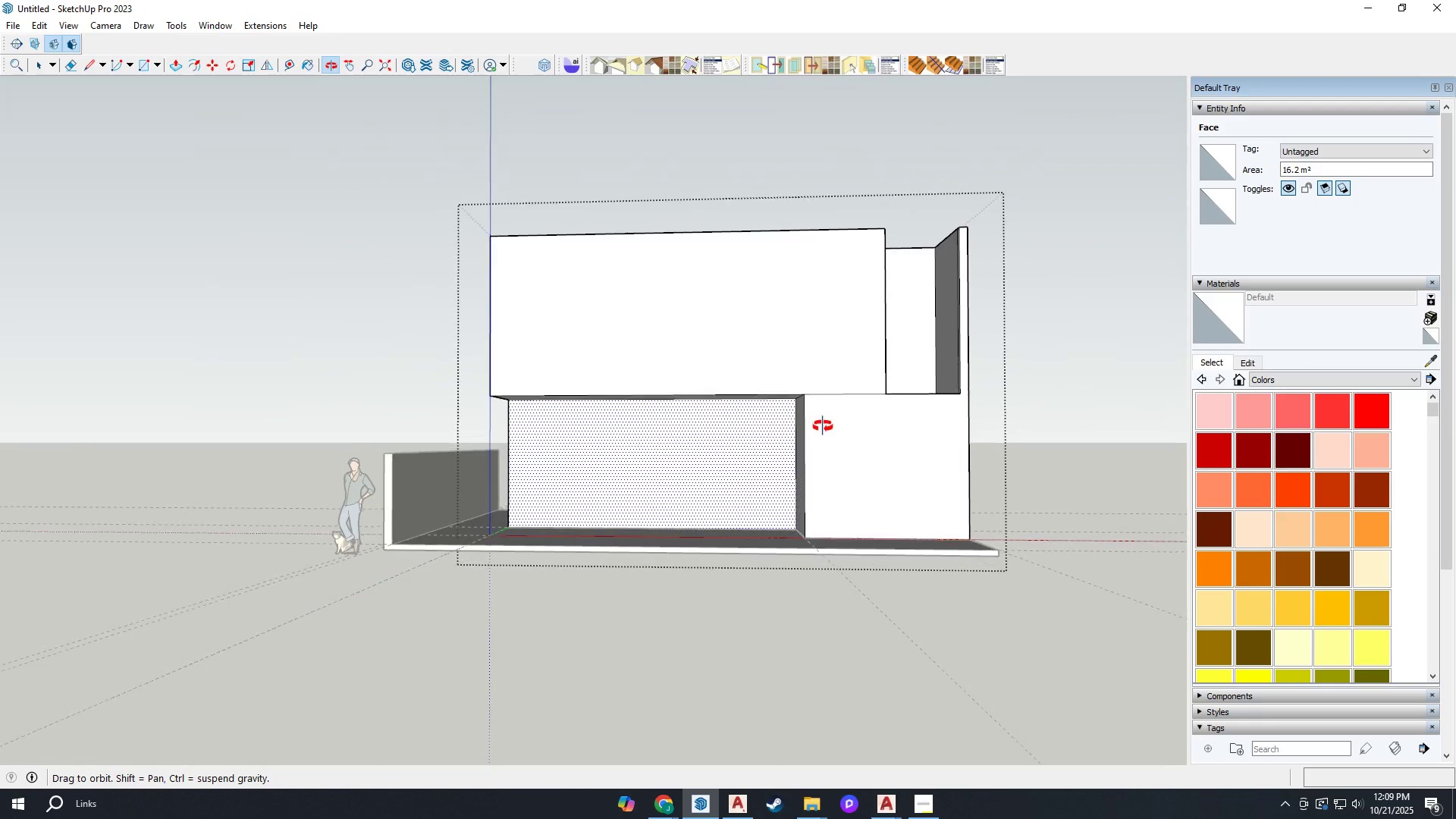 
scroll: coordinate [919, 346], scroll_direction: up, amount: 7.0
 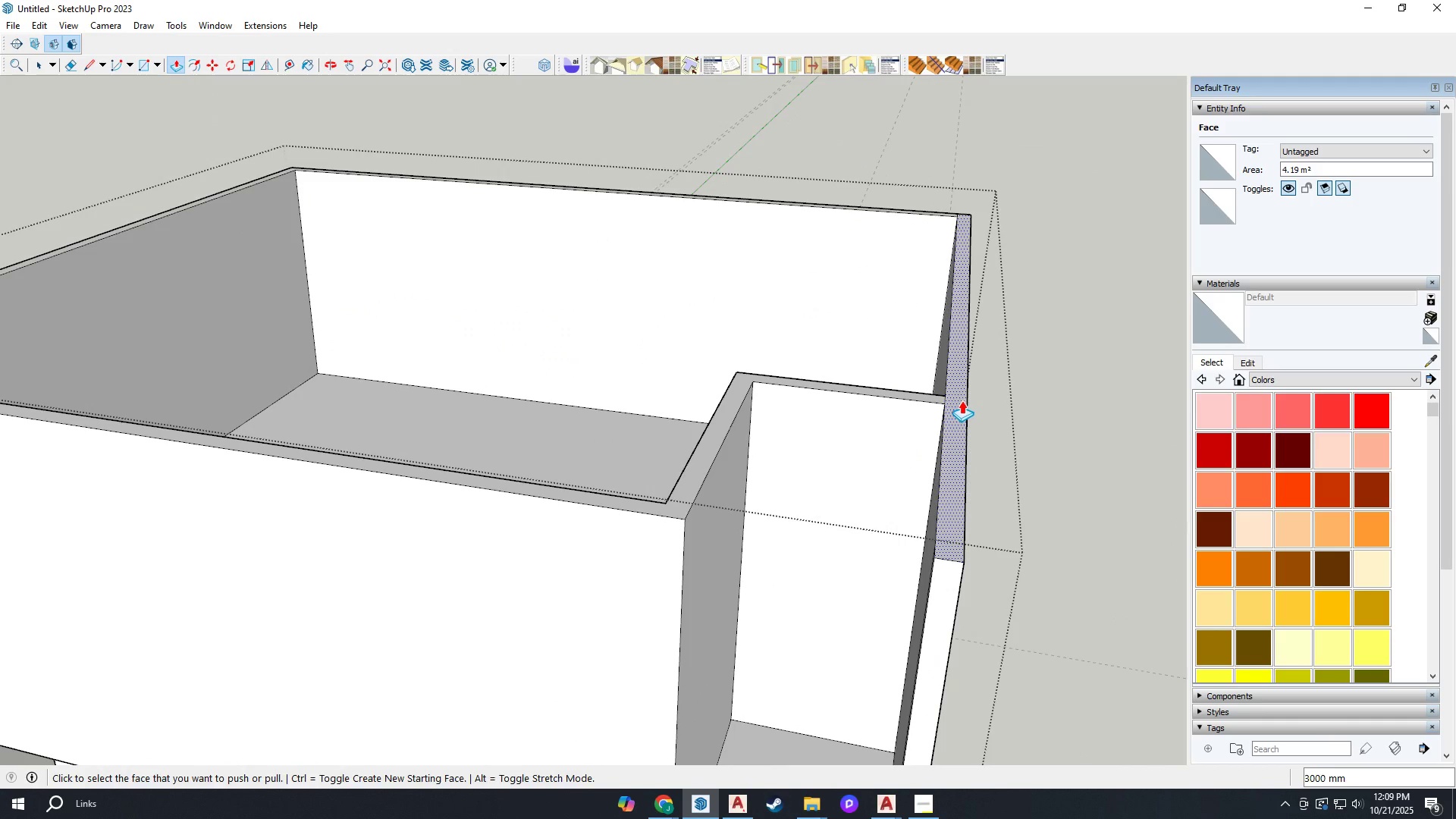 
left_click([962, 400])
 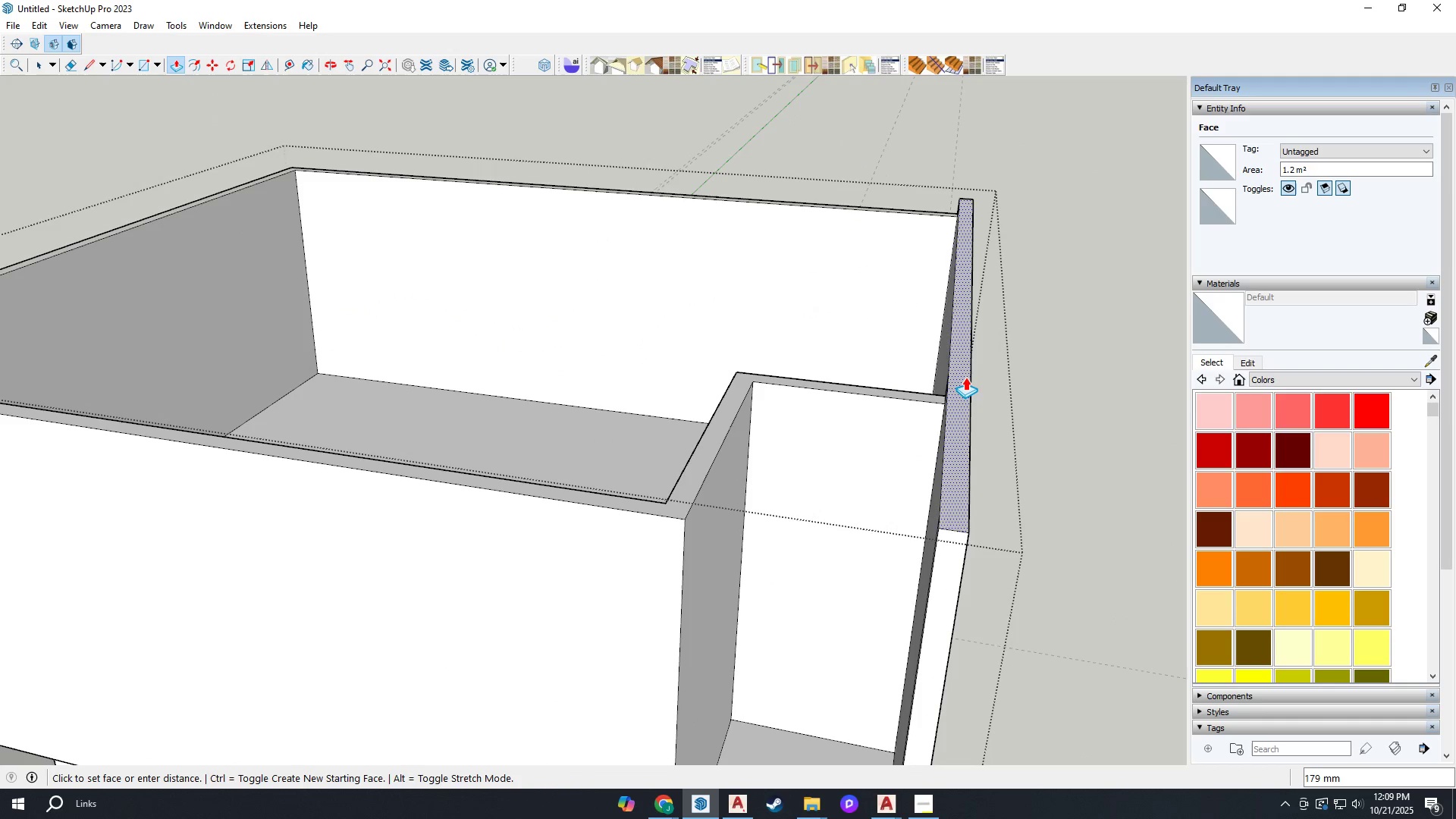 
type(500)
 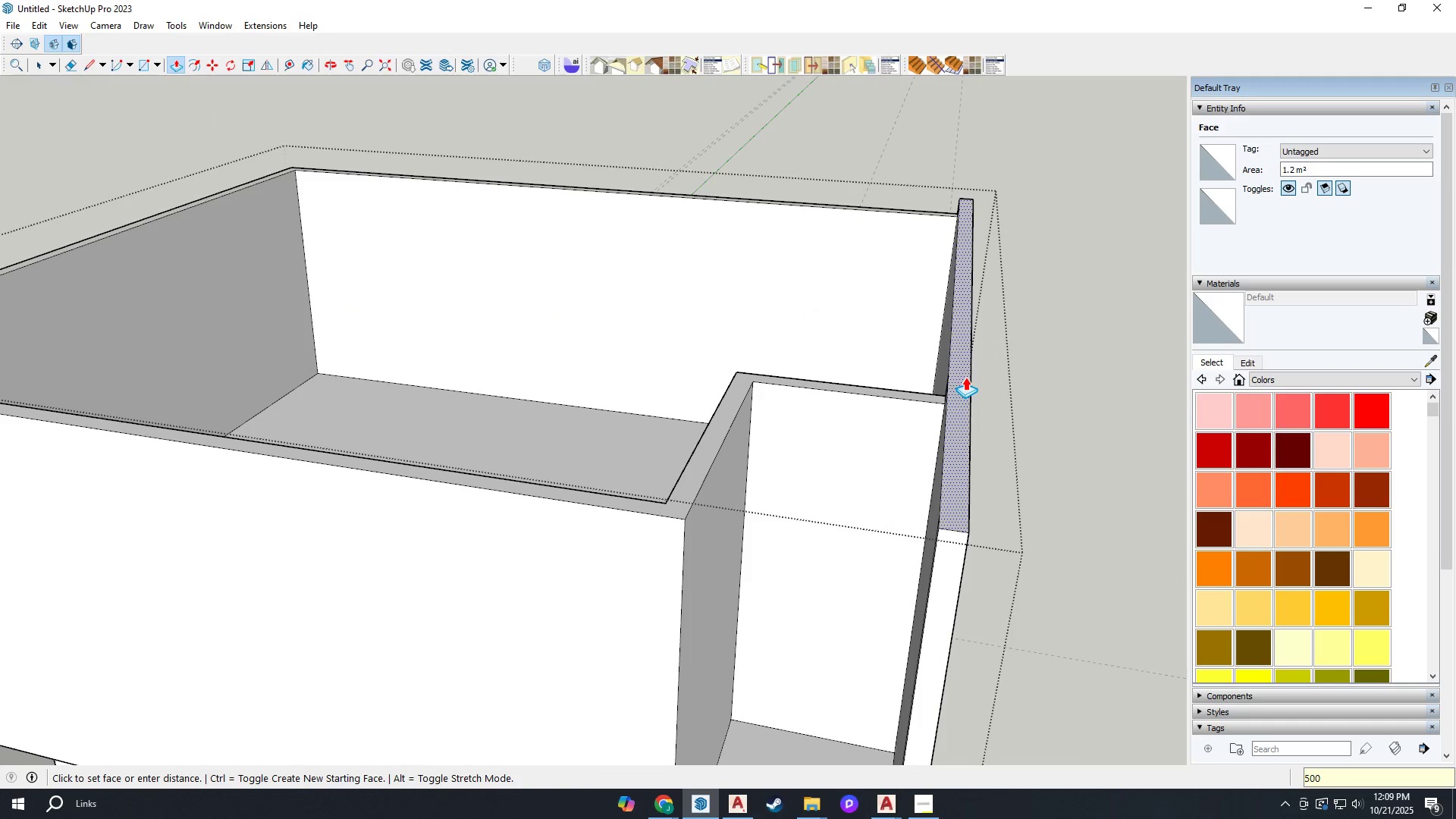 
key(Enter)
 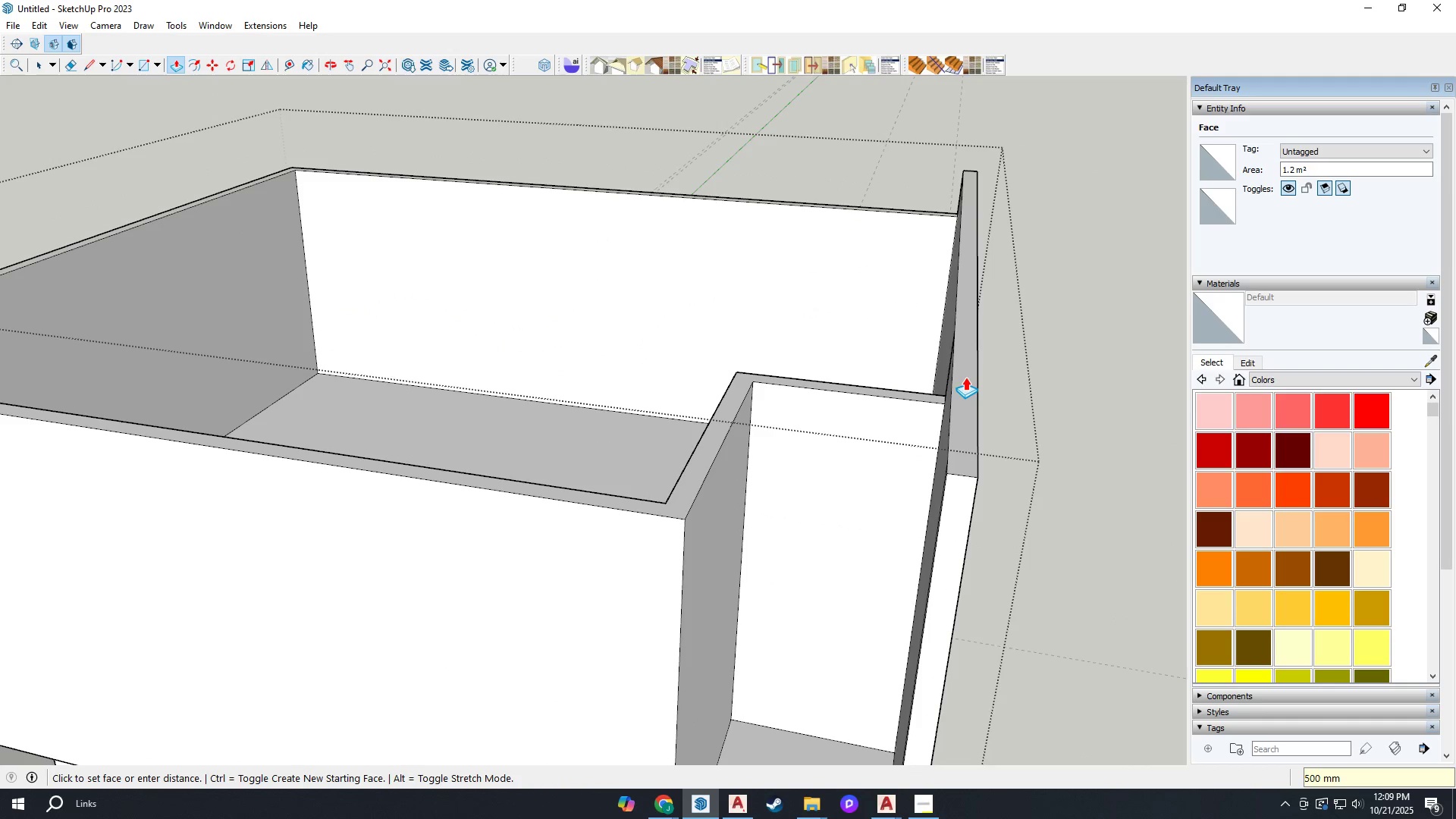 
scroll: coordinate [789, 416], scroll_direction: down, amount: 8.0
 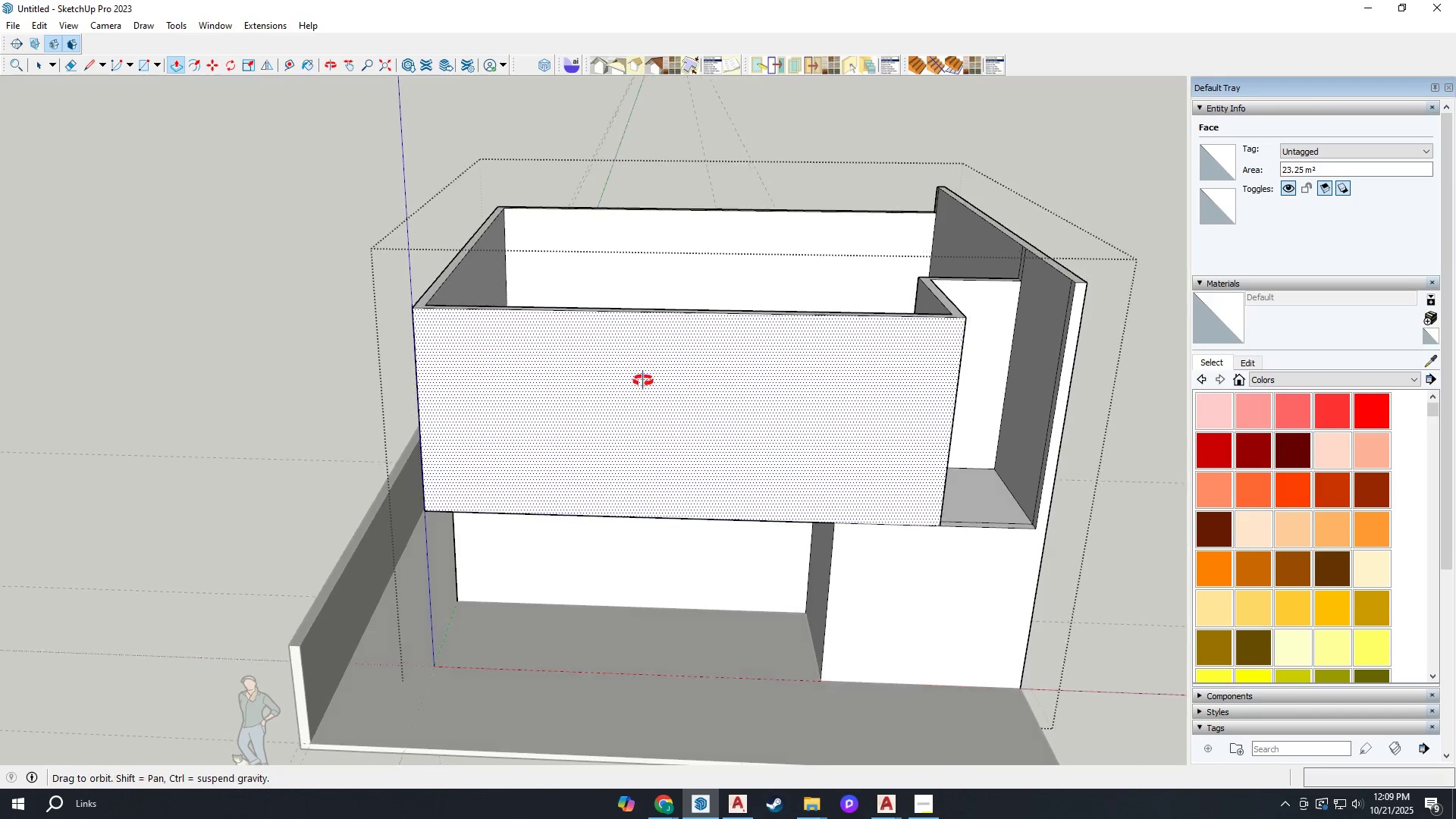 
key(Space)
 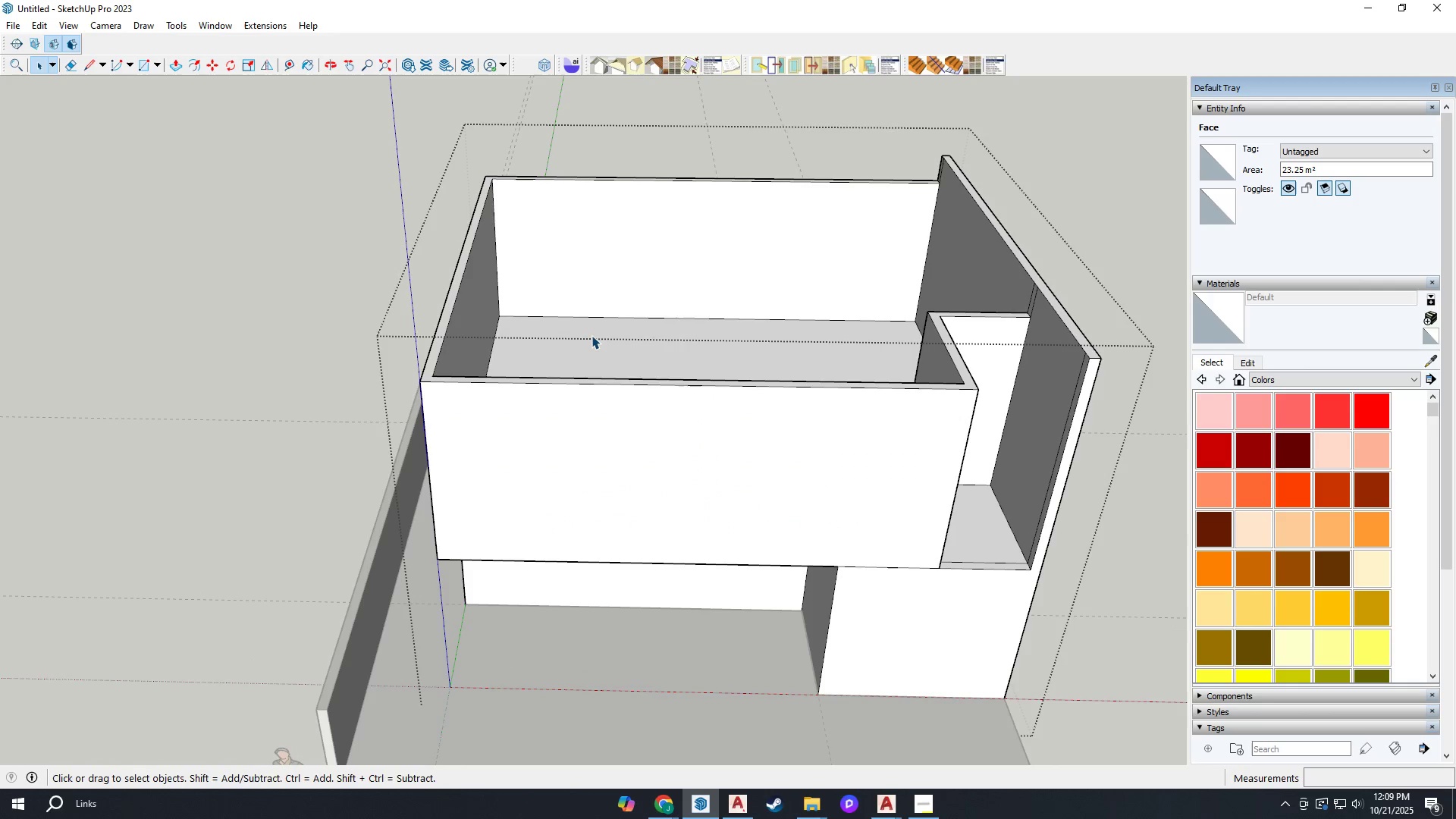 
left_click([592, 335])
 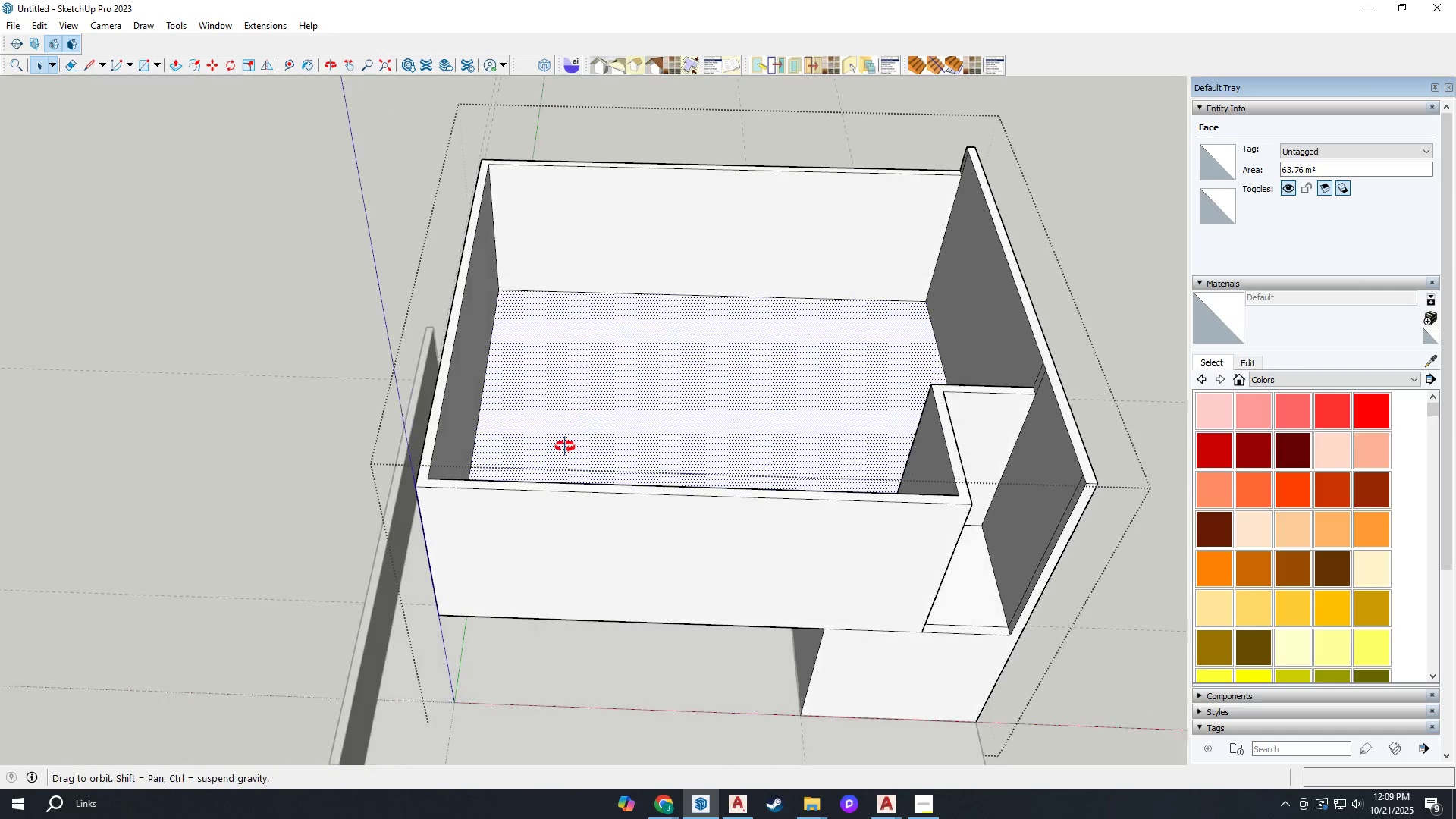 
scroll: coordinate [551, 428], scroll_direction: up, amount: 3.0
 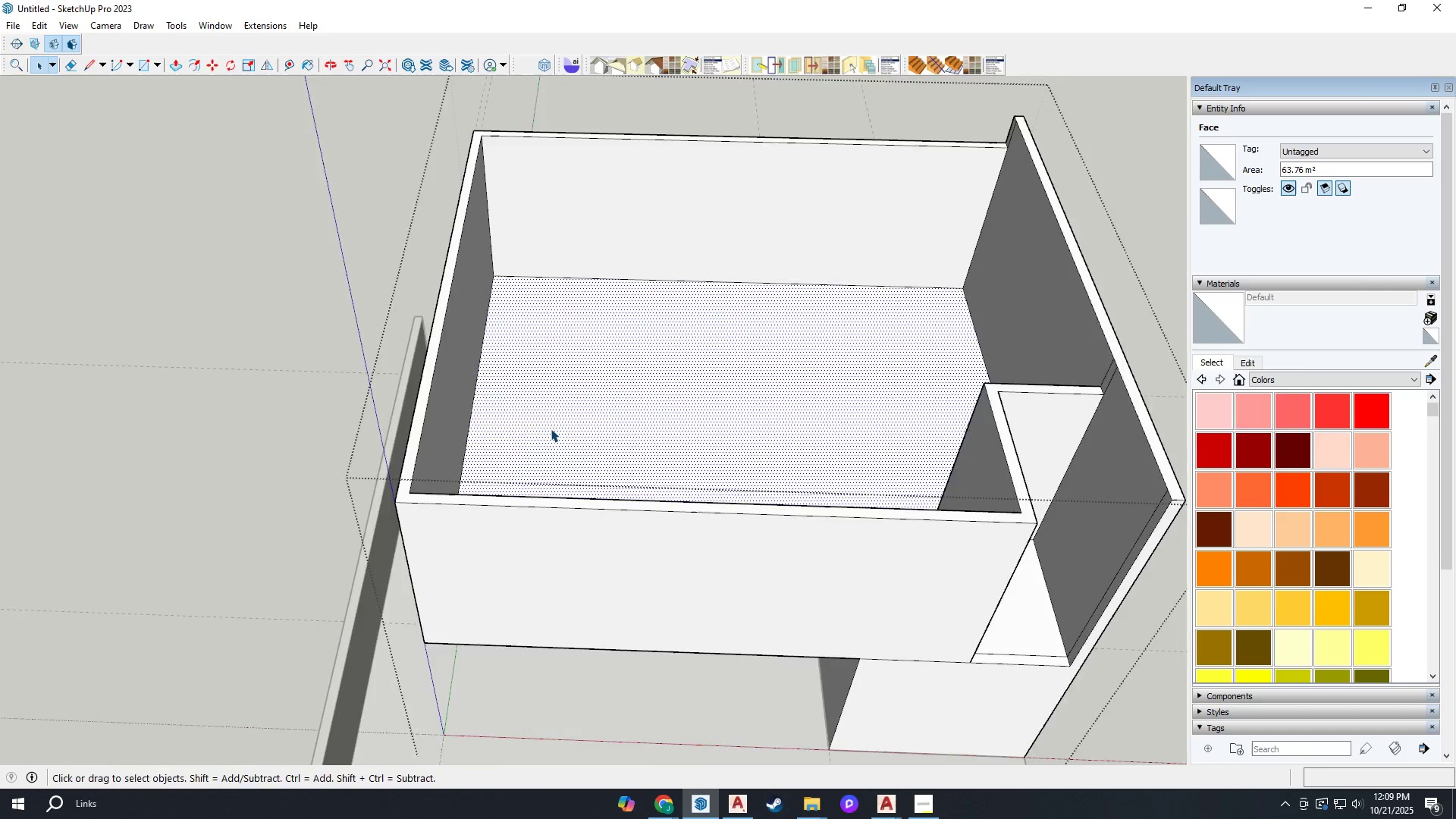 
key(M)
 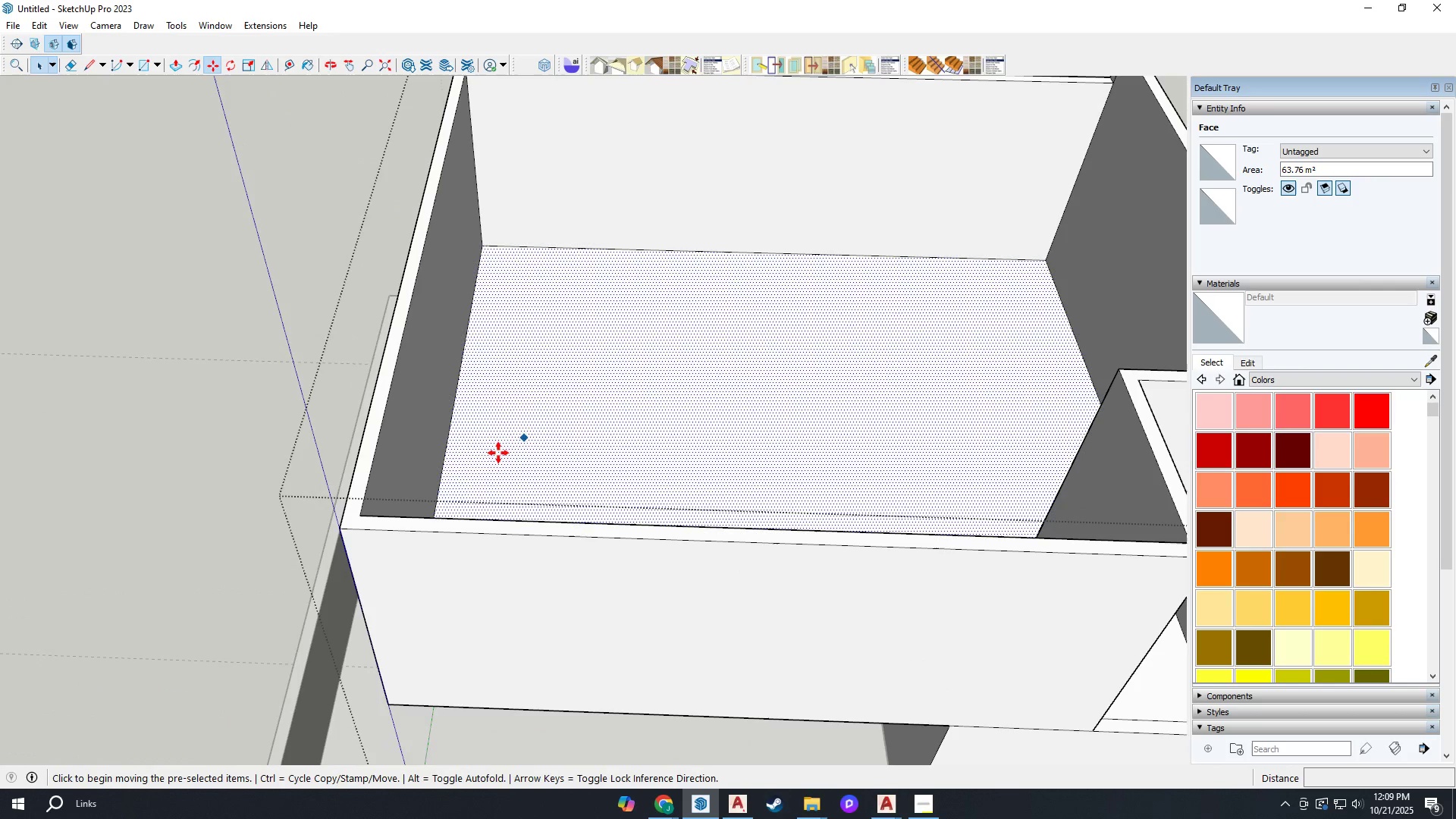 
key(Control+ControlLeft)
 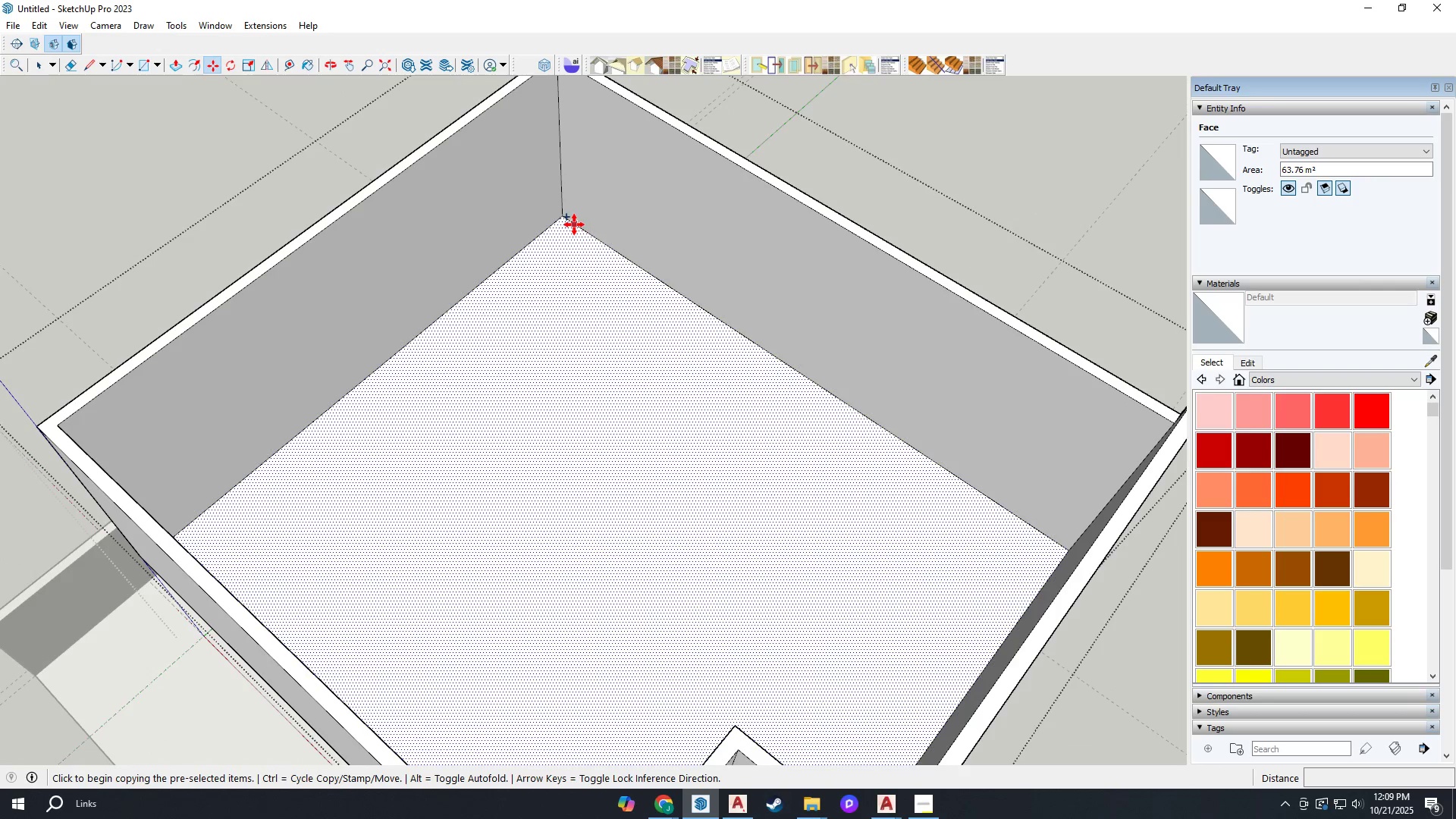 
left_click([568, 224])
 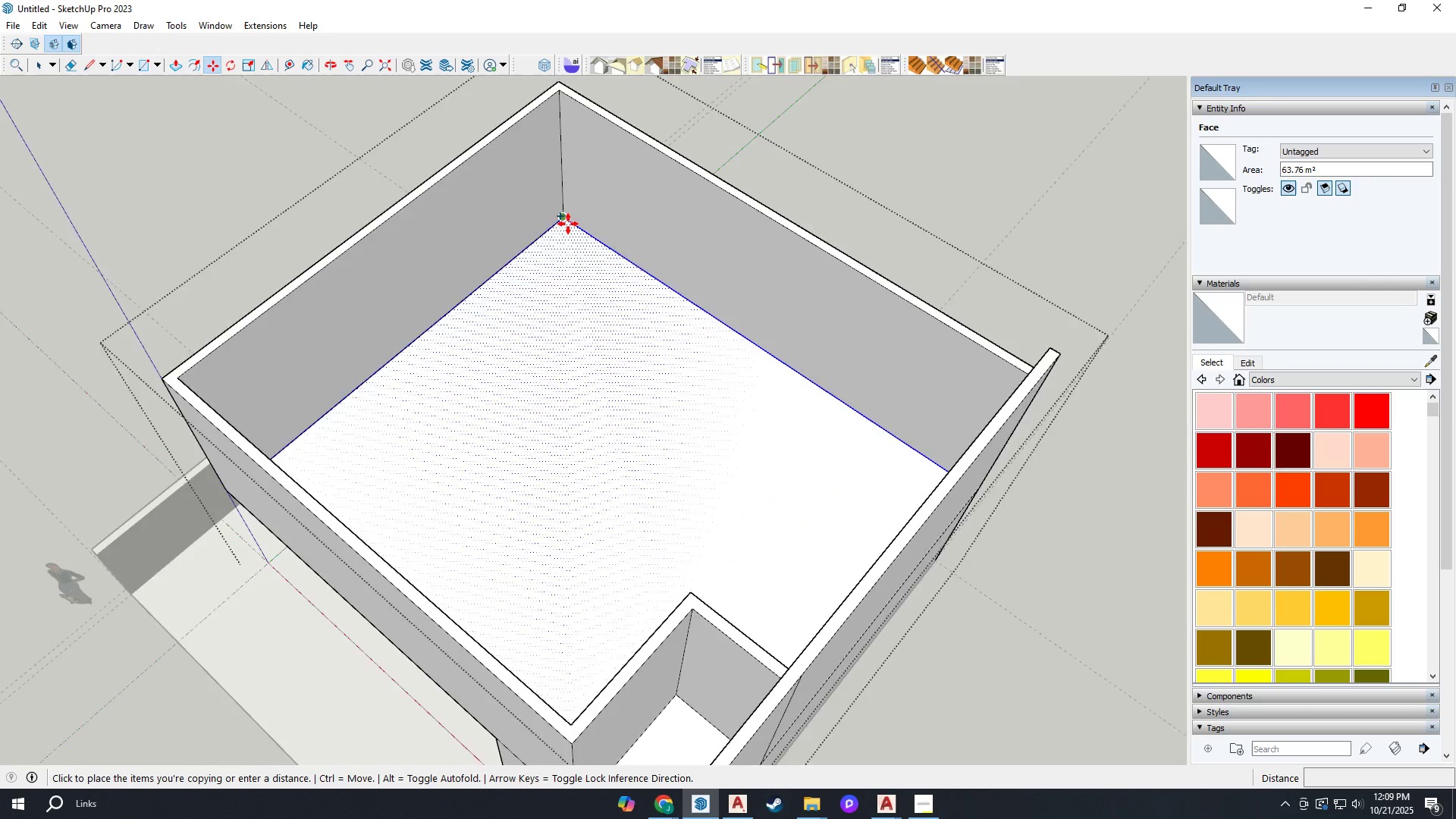 
scroll: coordinate [568, 224], scroll_direction: down, amount: 3.0
 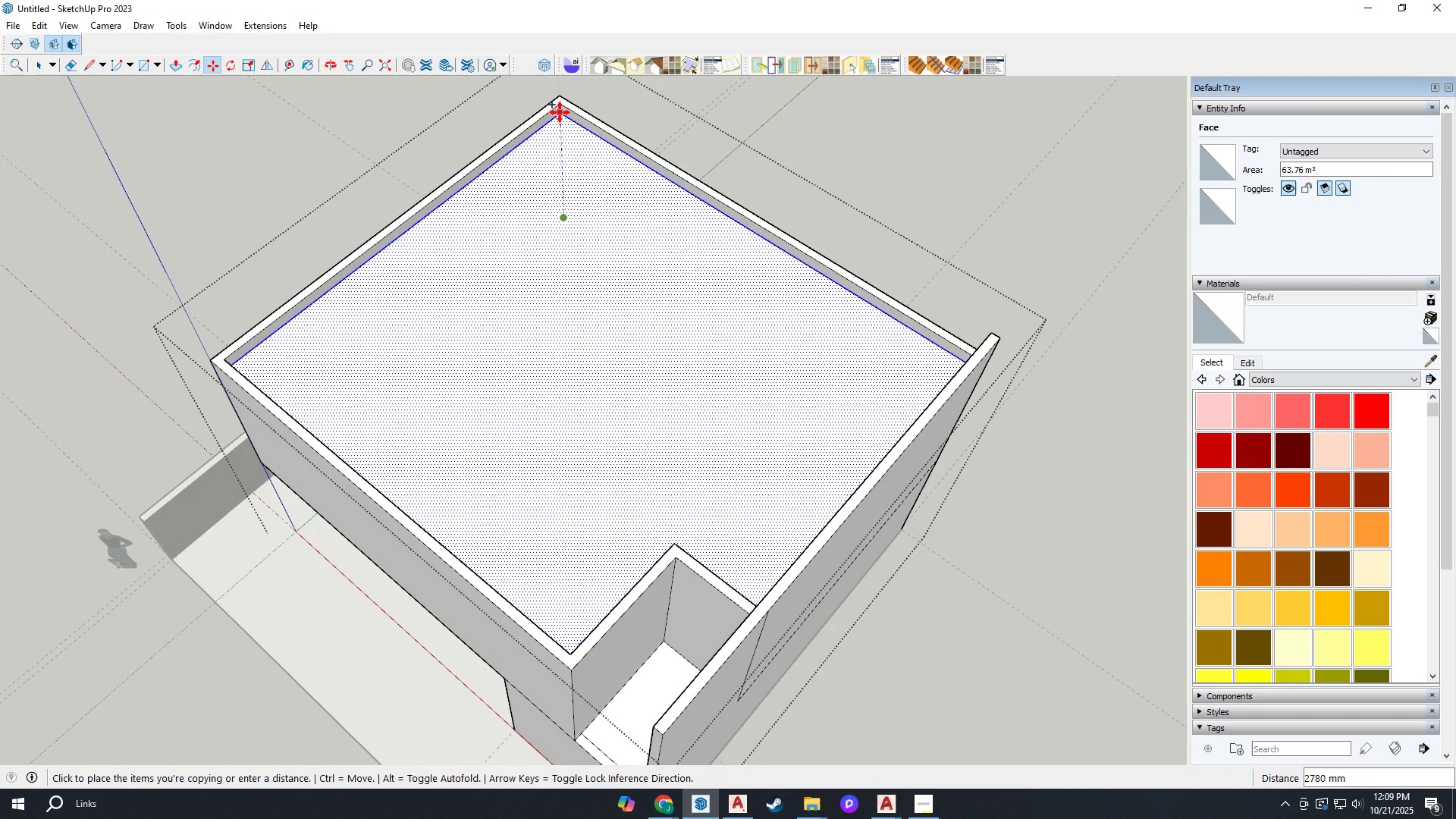 
left_click([560, 111])
 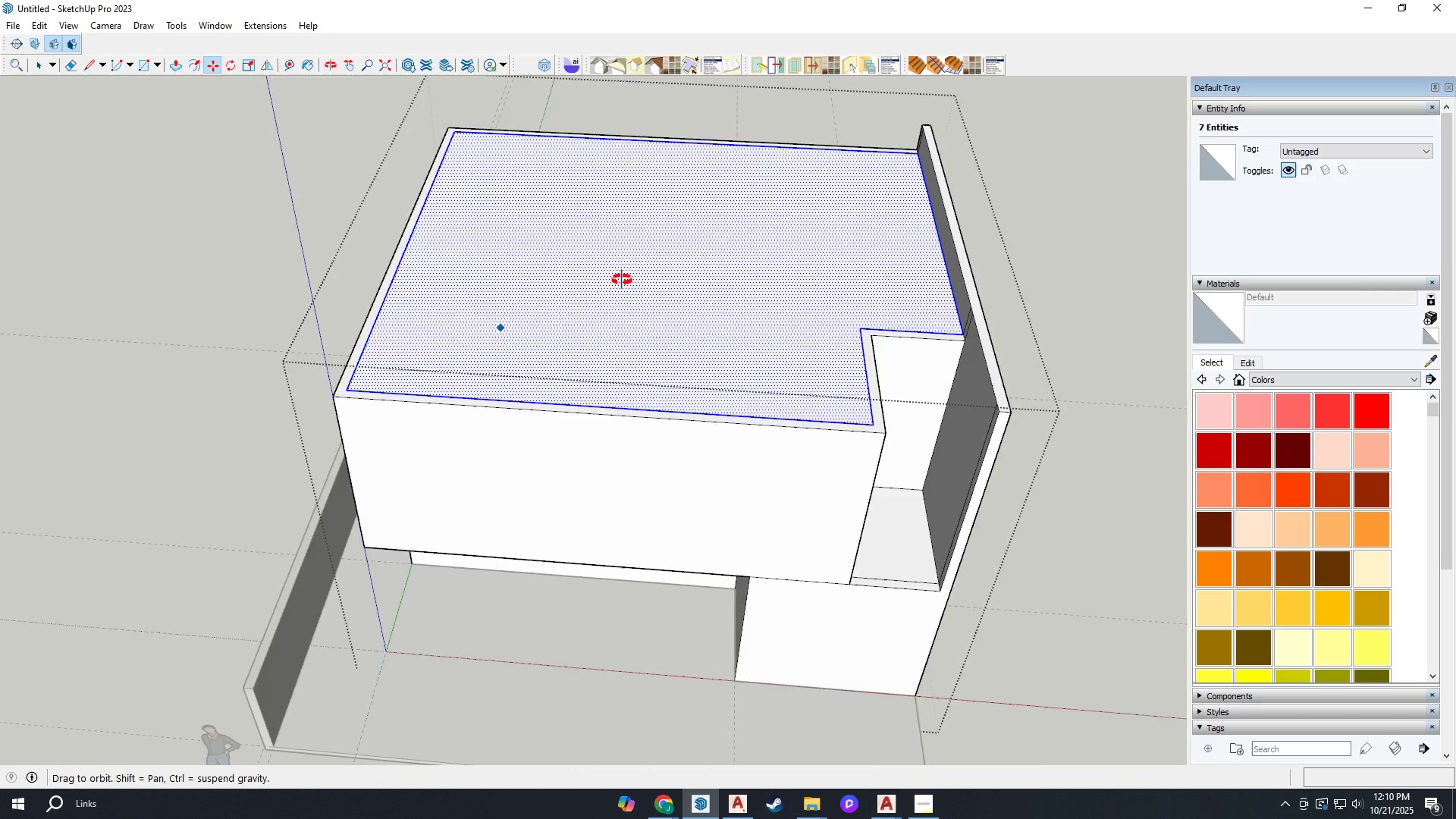 
scroll: coordinate [692, 286], scroll_direction: up, amount: 2.0
 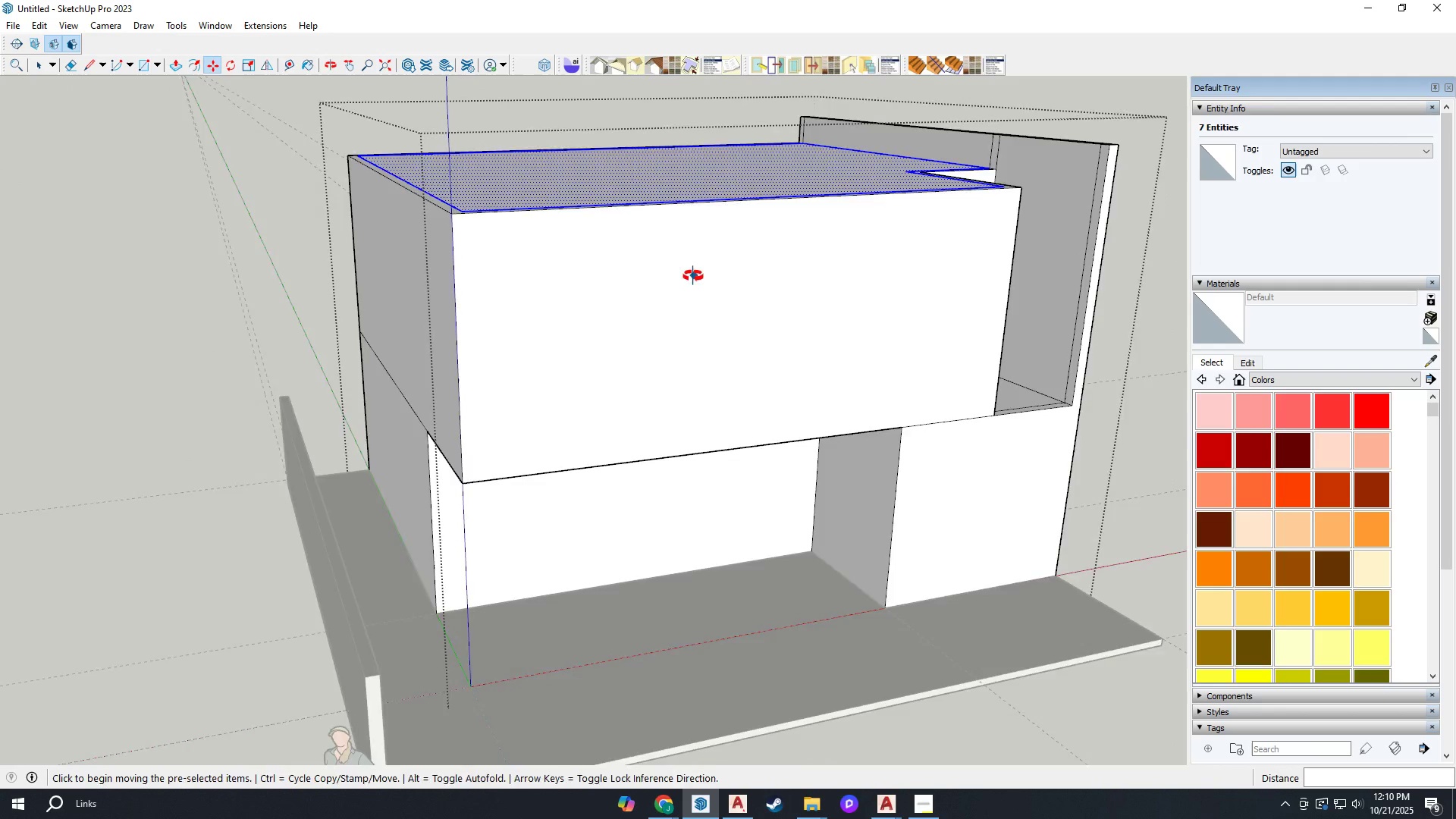 
scroll: coordinate [596, 303], scroll_direction: down, amount: 2.0
 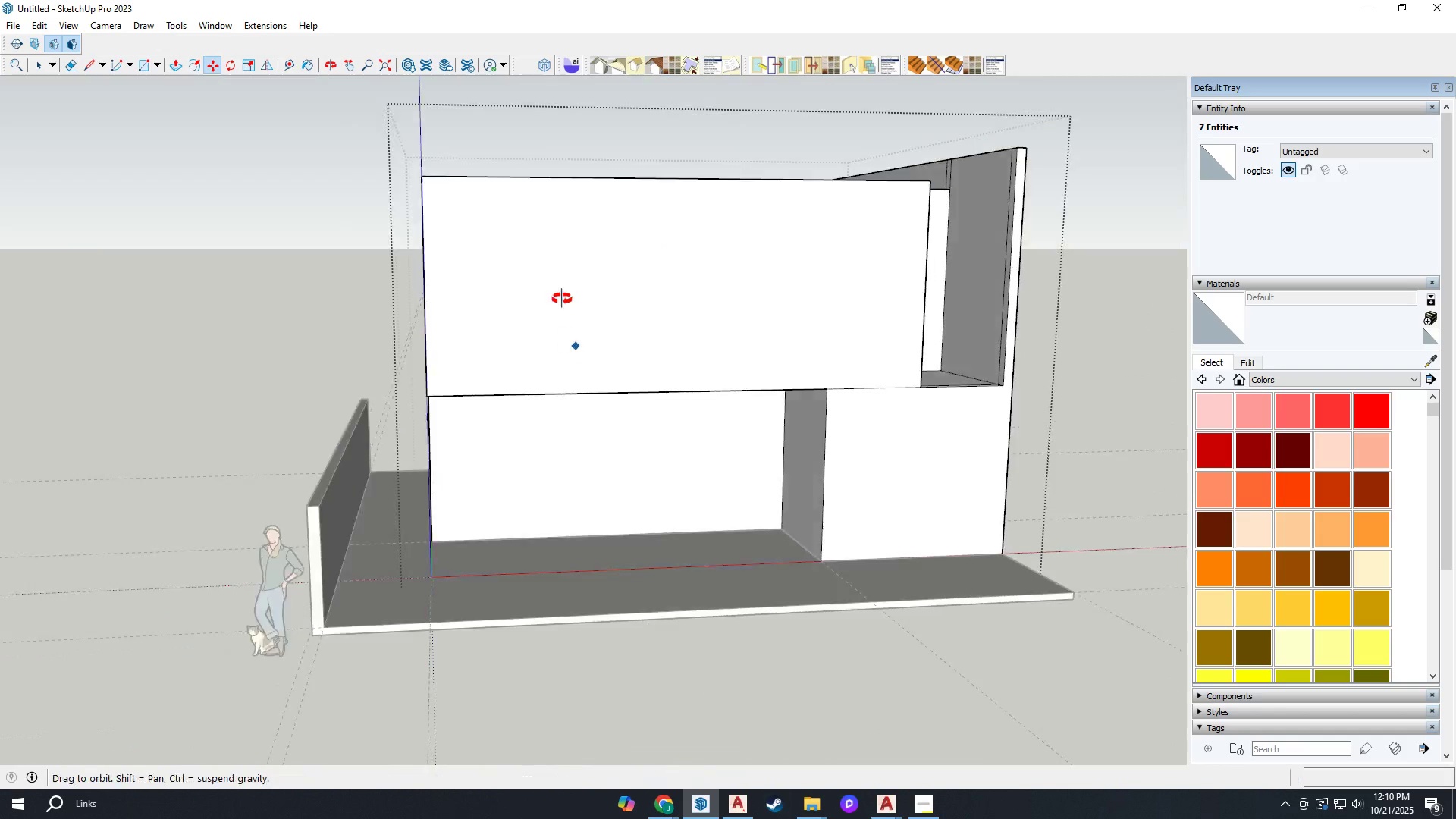 
key(Space)
 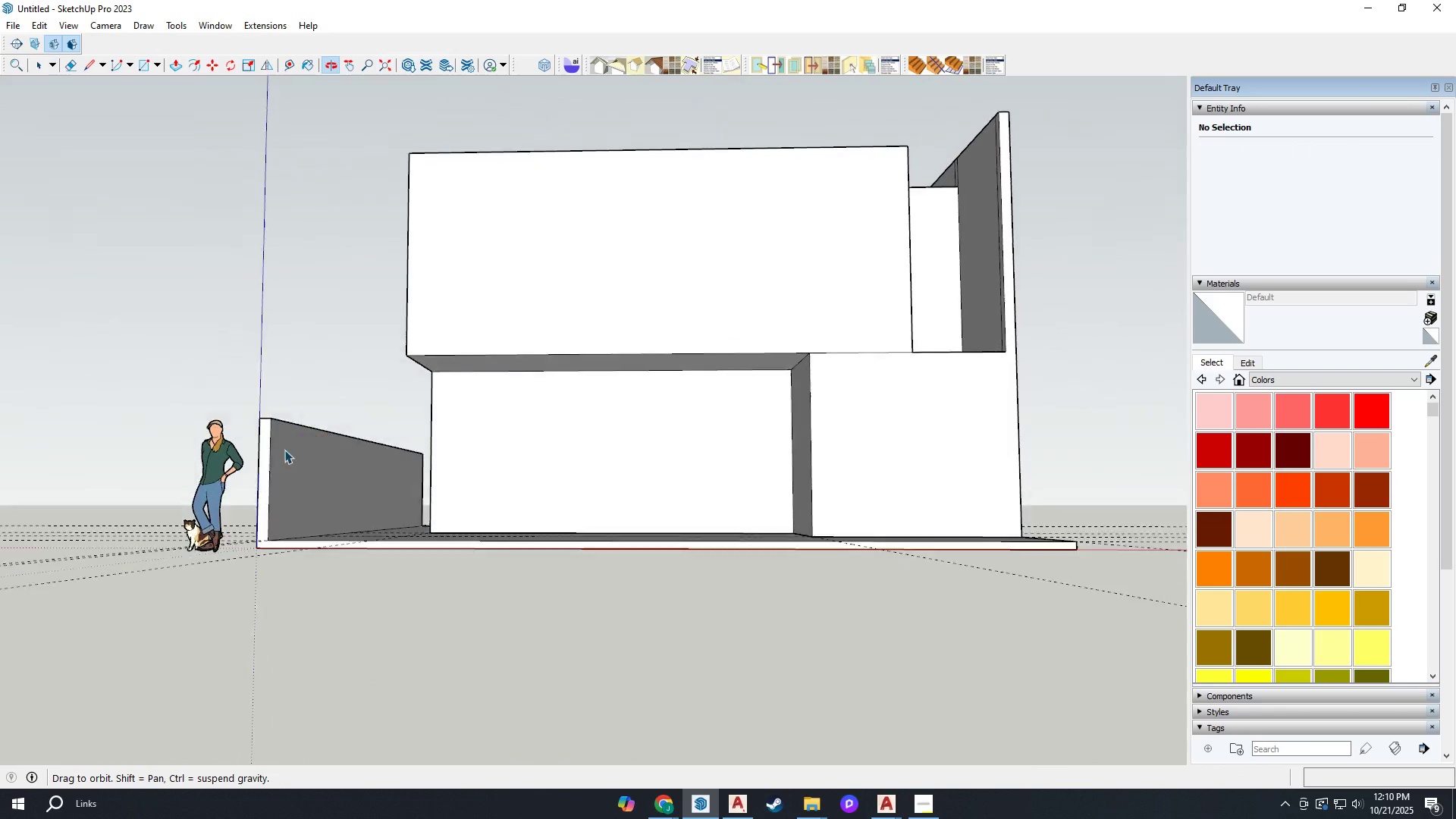 
key(Escape)
 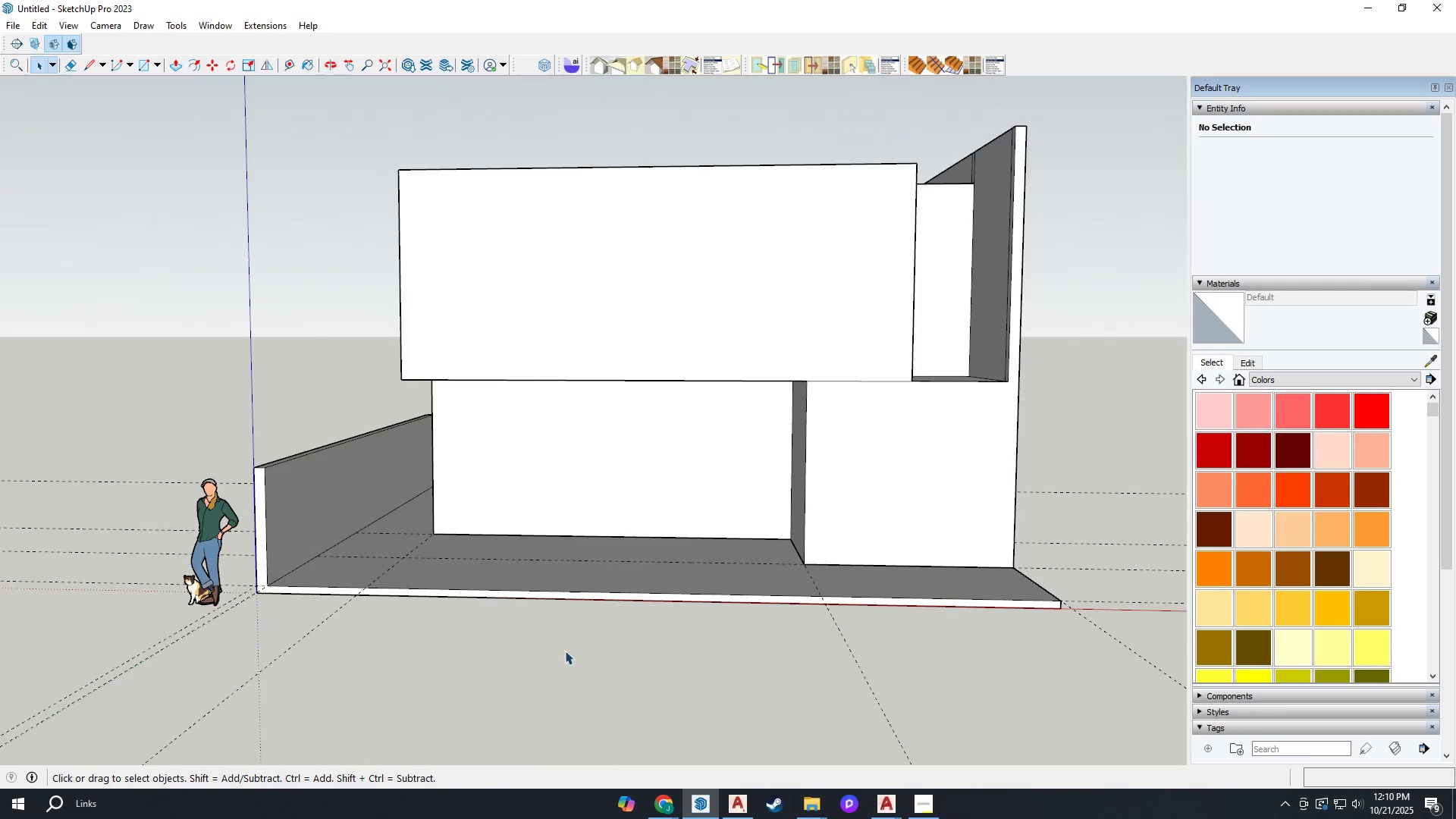 
key(Escape)
 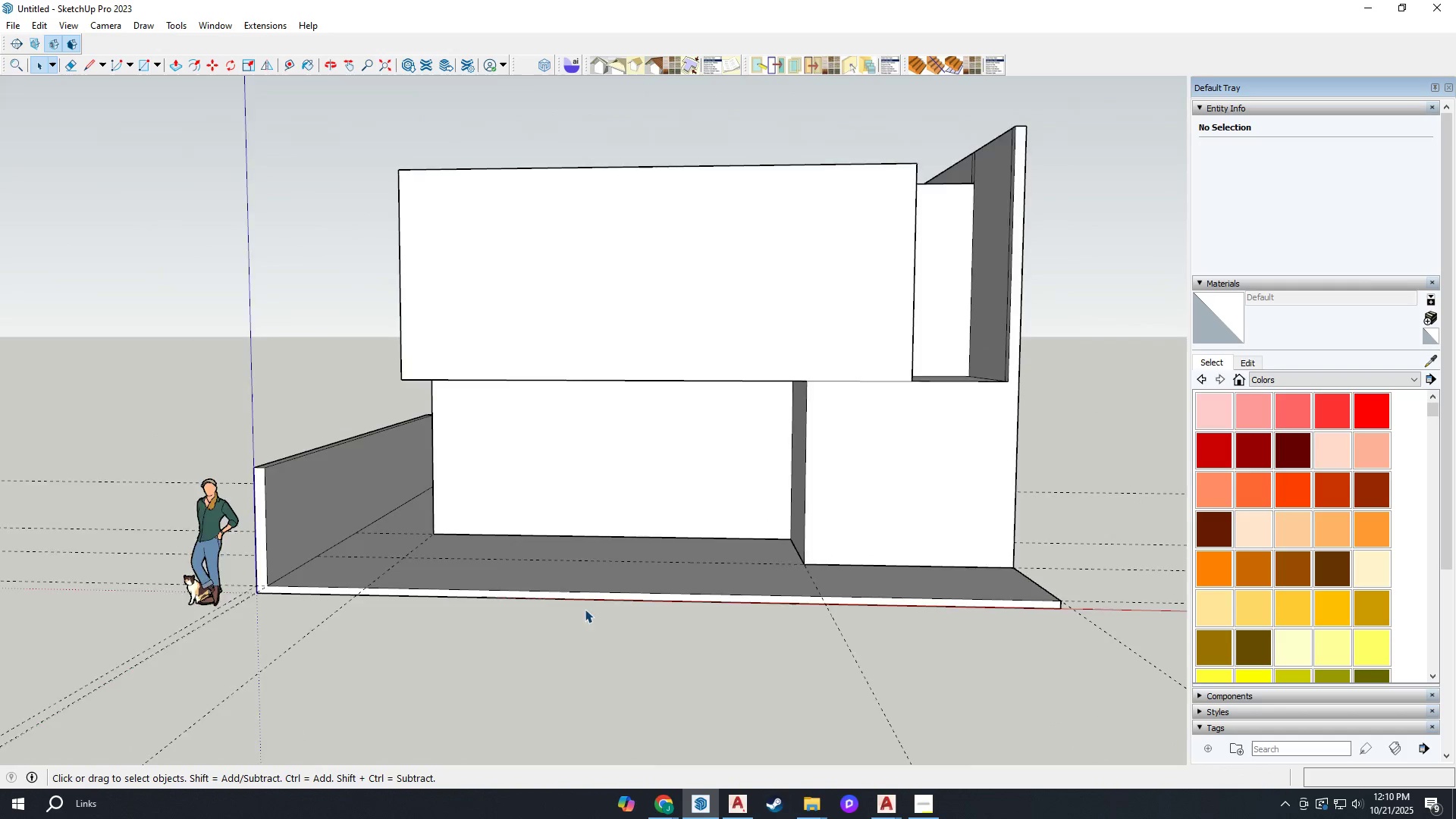 
scroll: coordinate [633, 570], scroll_direction: down, amount: 5.0
 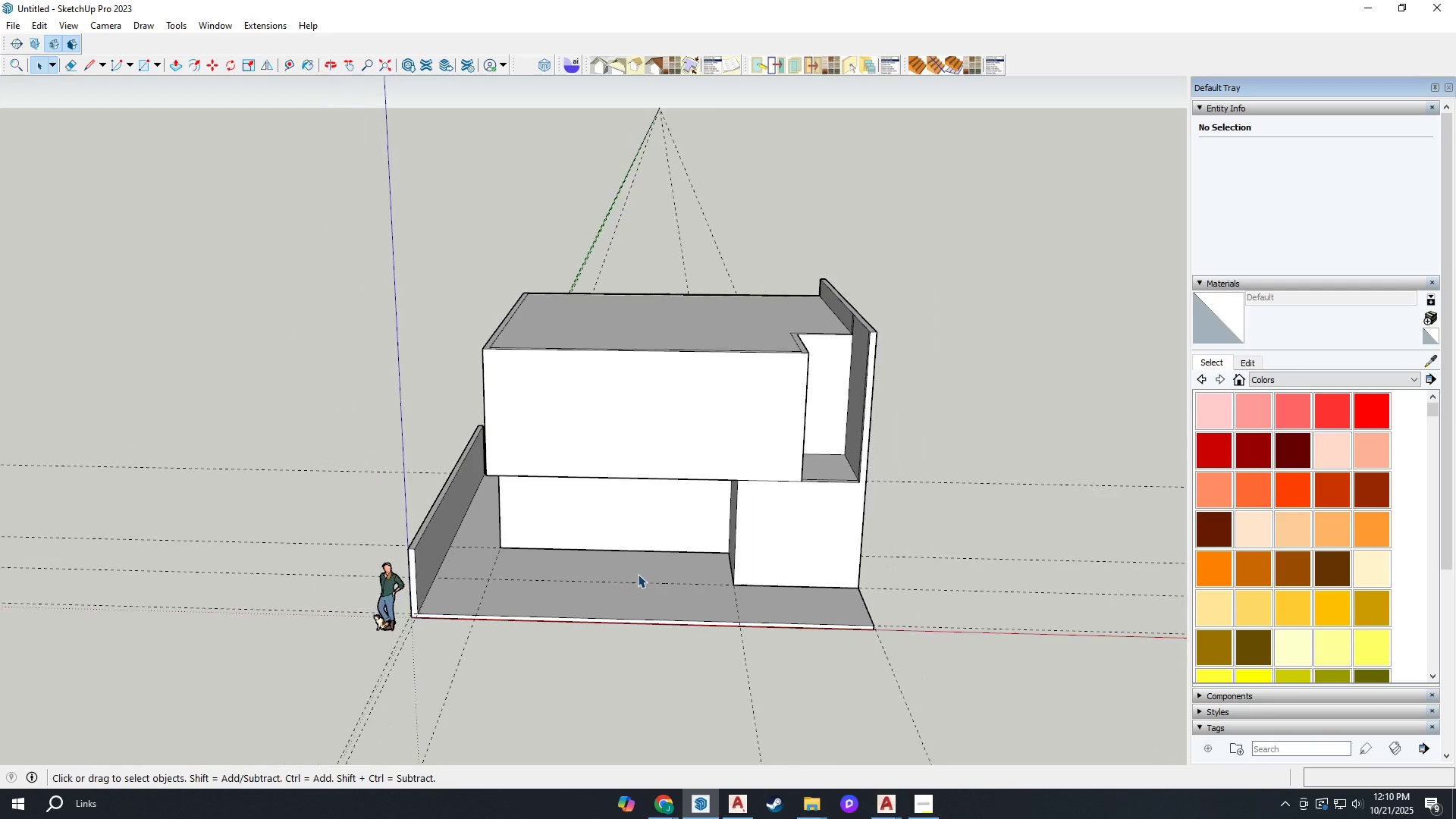 
key(H)
 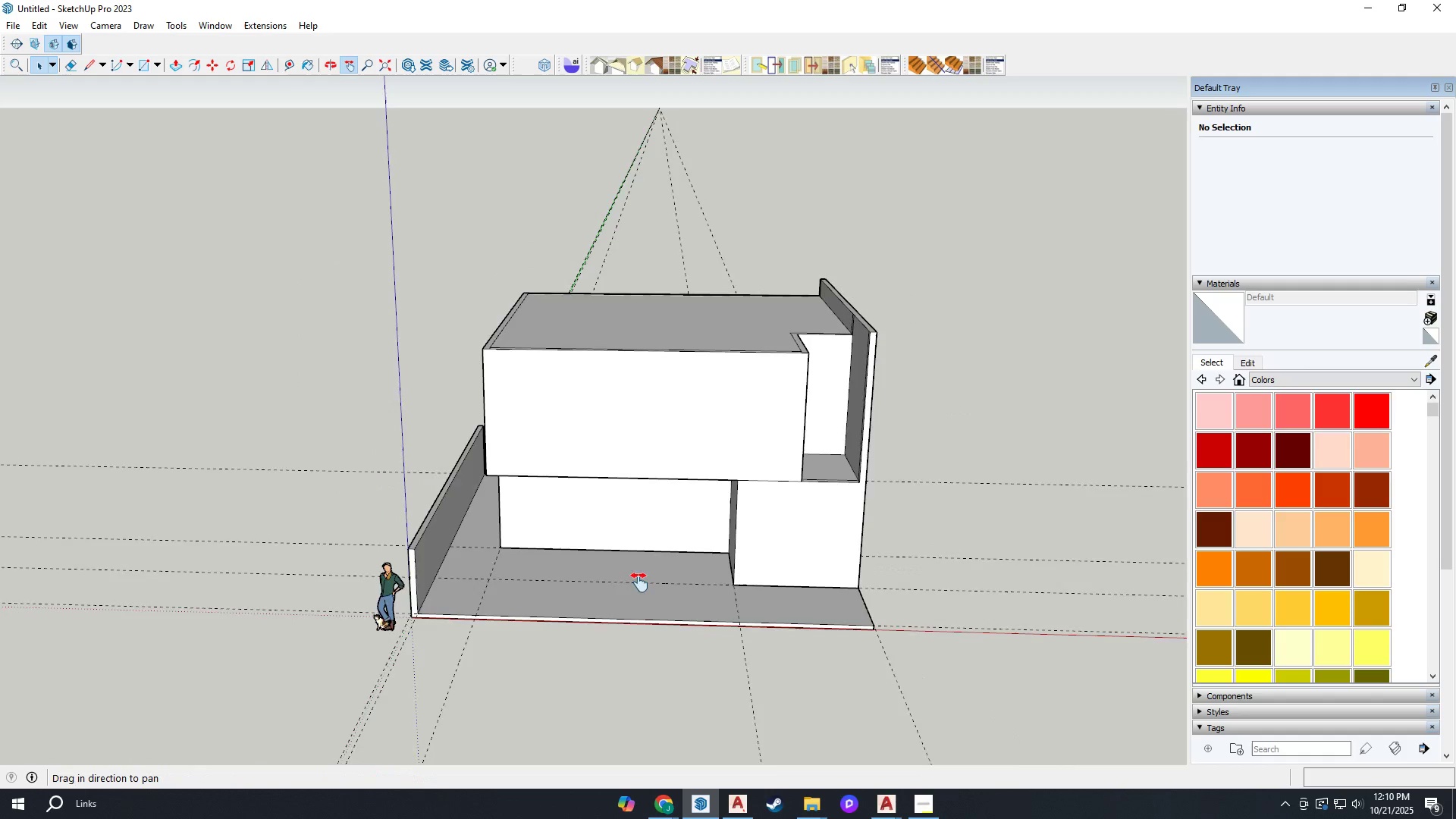 
left_click_drag(start_coordinate=[639, 582], to_coordinate=[651, 474])
 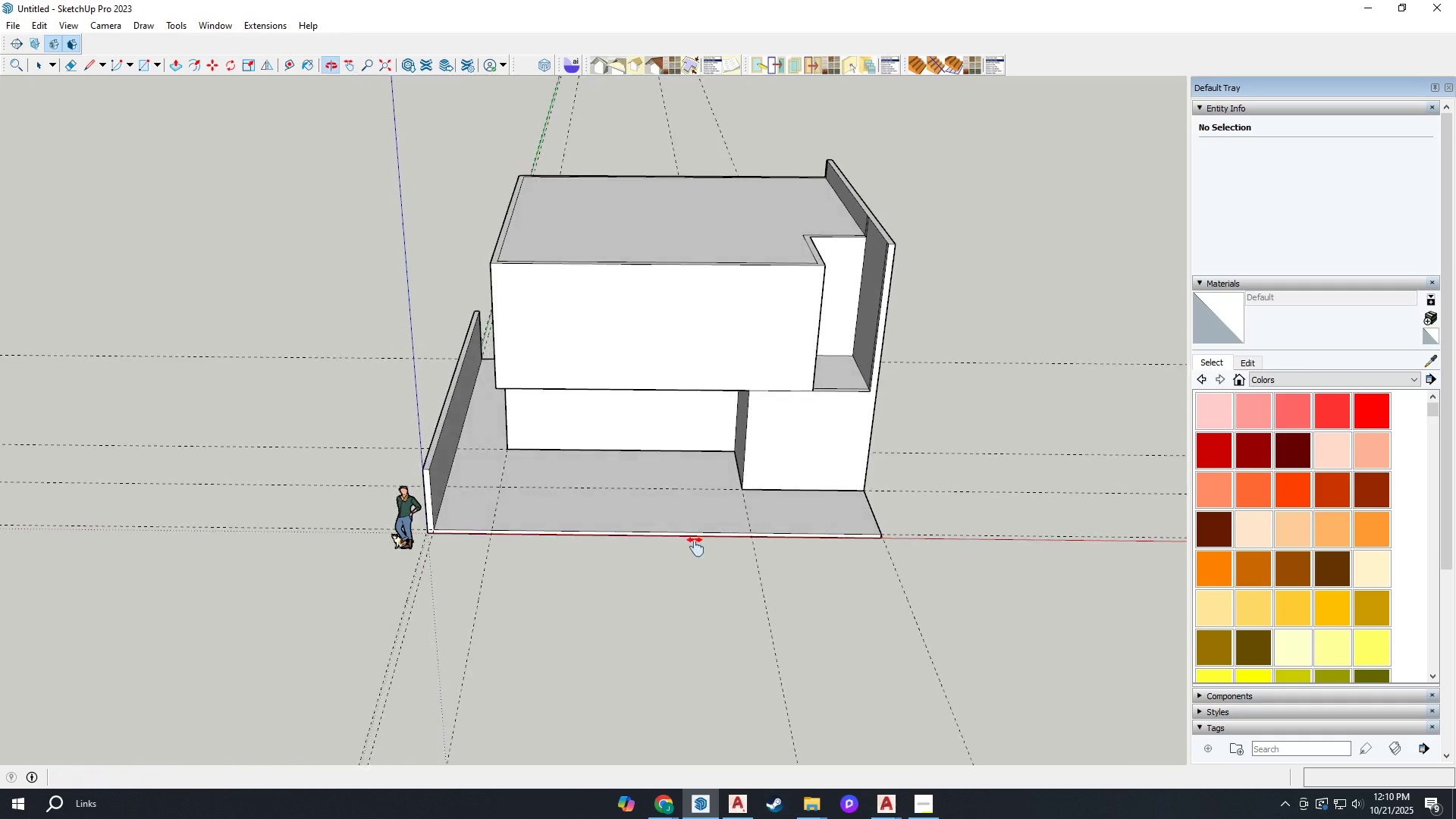 
scroll: coordinate [705, 521], scroll_direction: down, amount: 3.0
 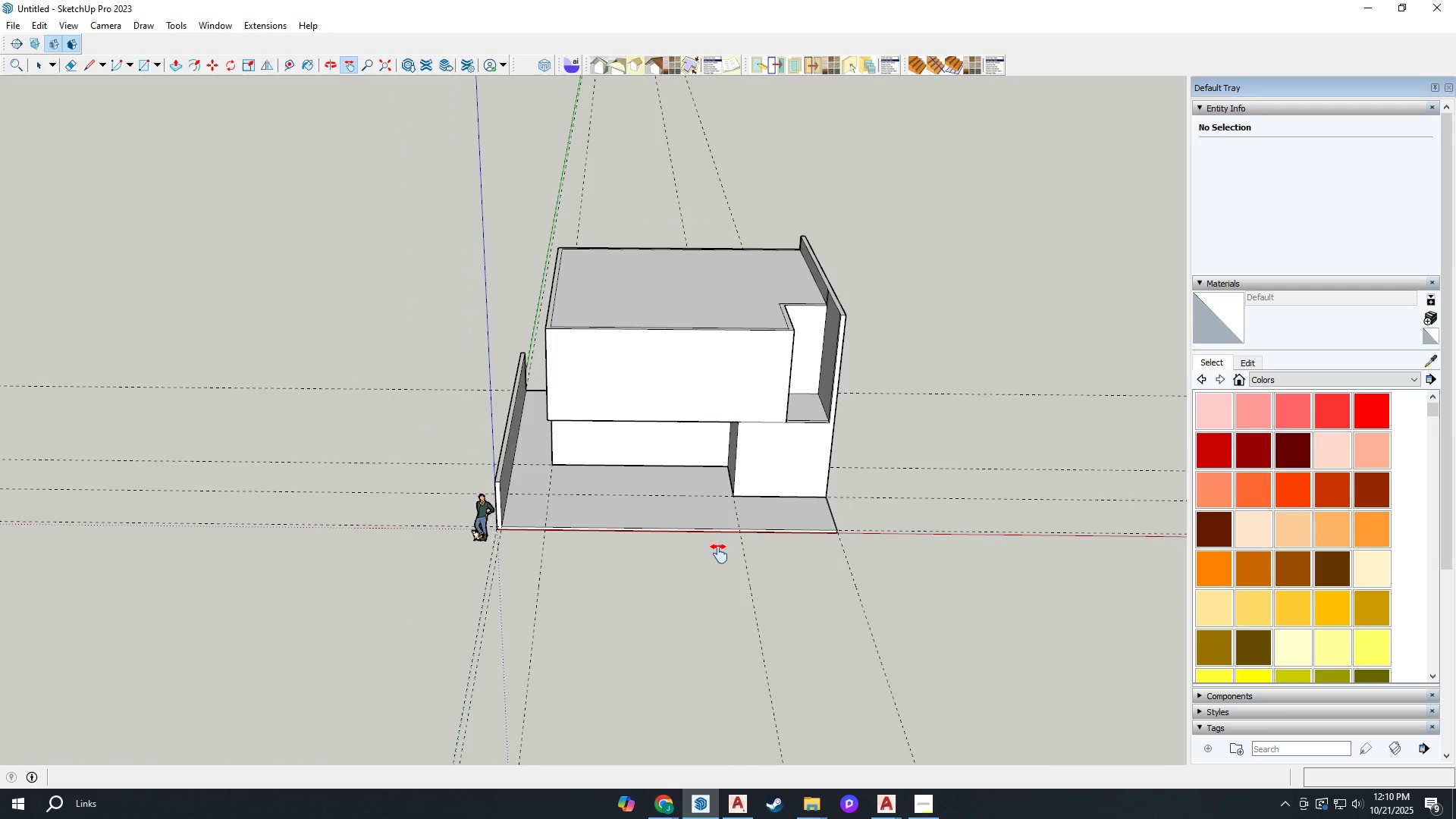 
scroll: coordinate [720, 515], scroll_direction: up, amount: 4.0
 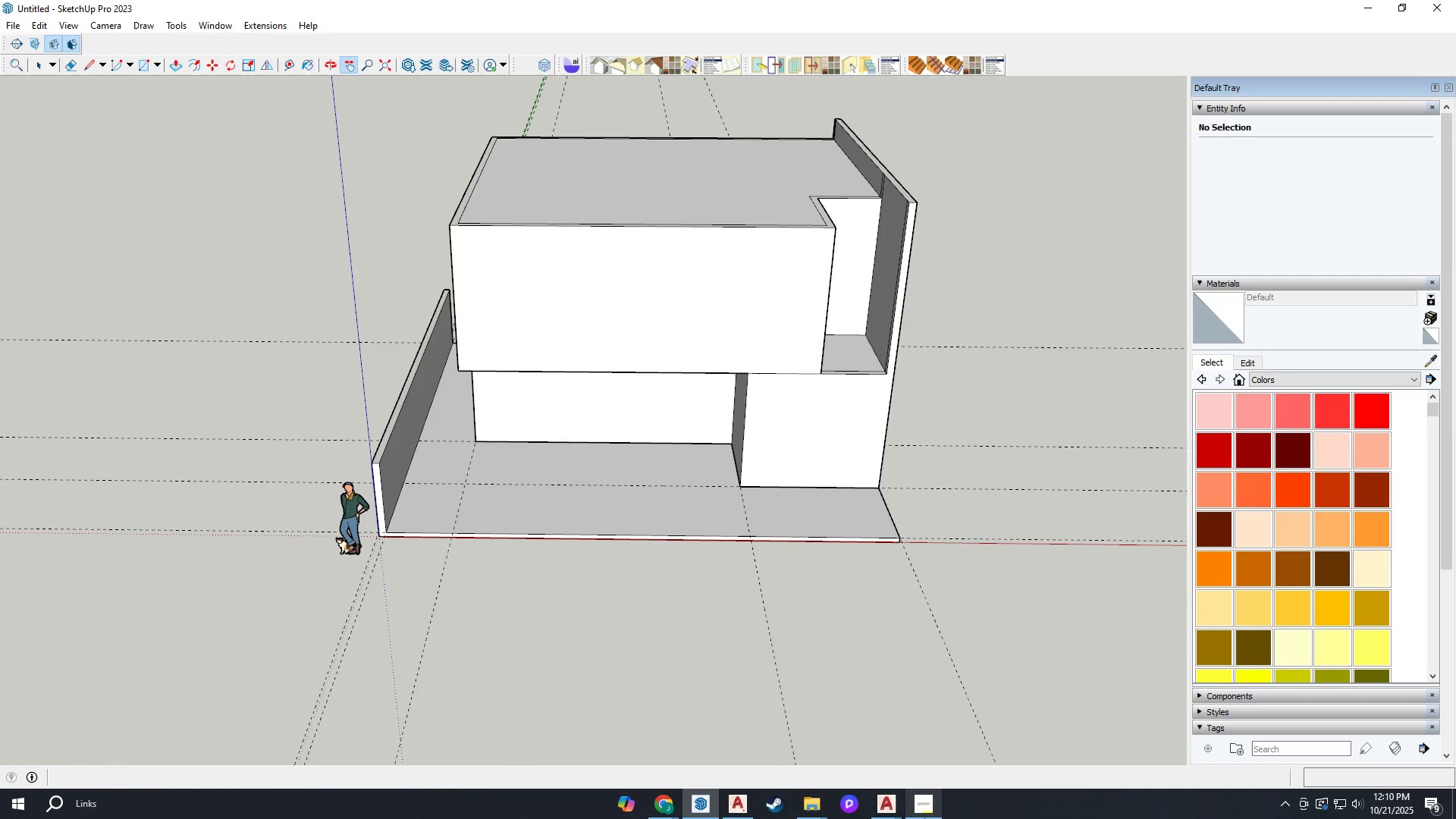 
left_click([924, 818])